 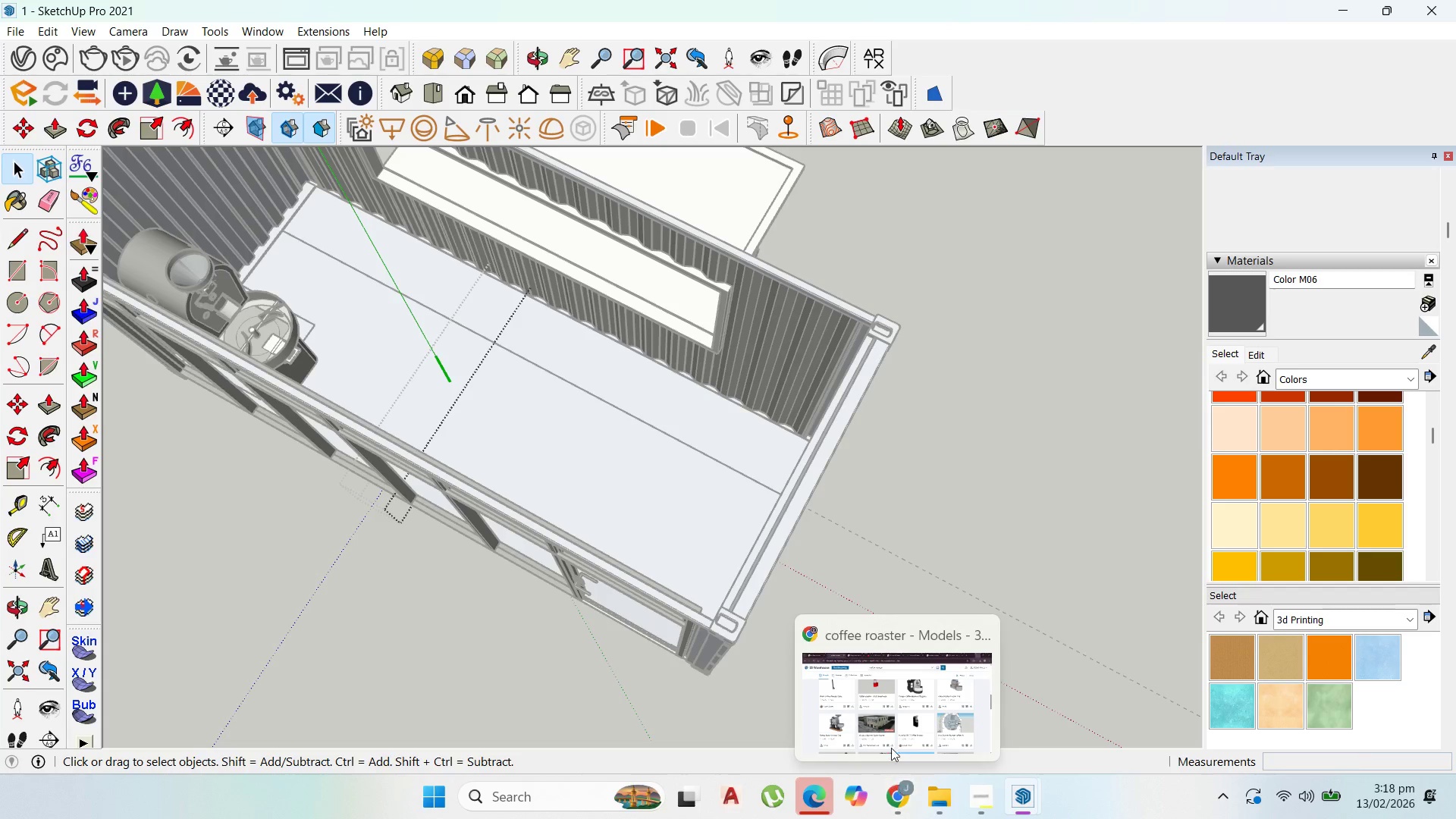 
left_click([300, 354])
 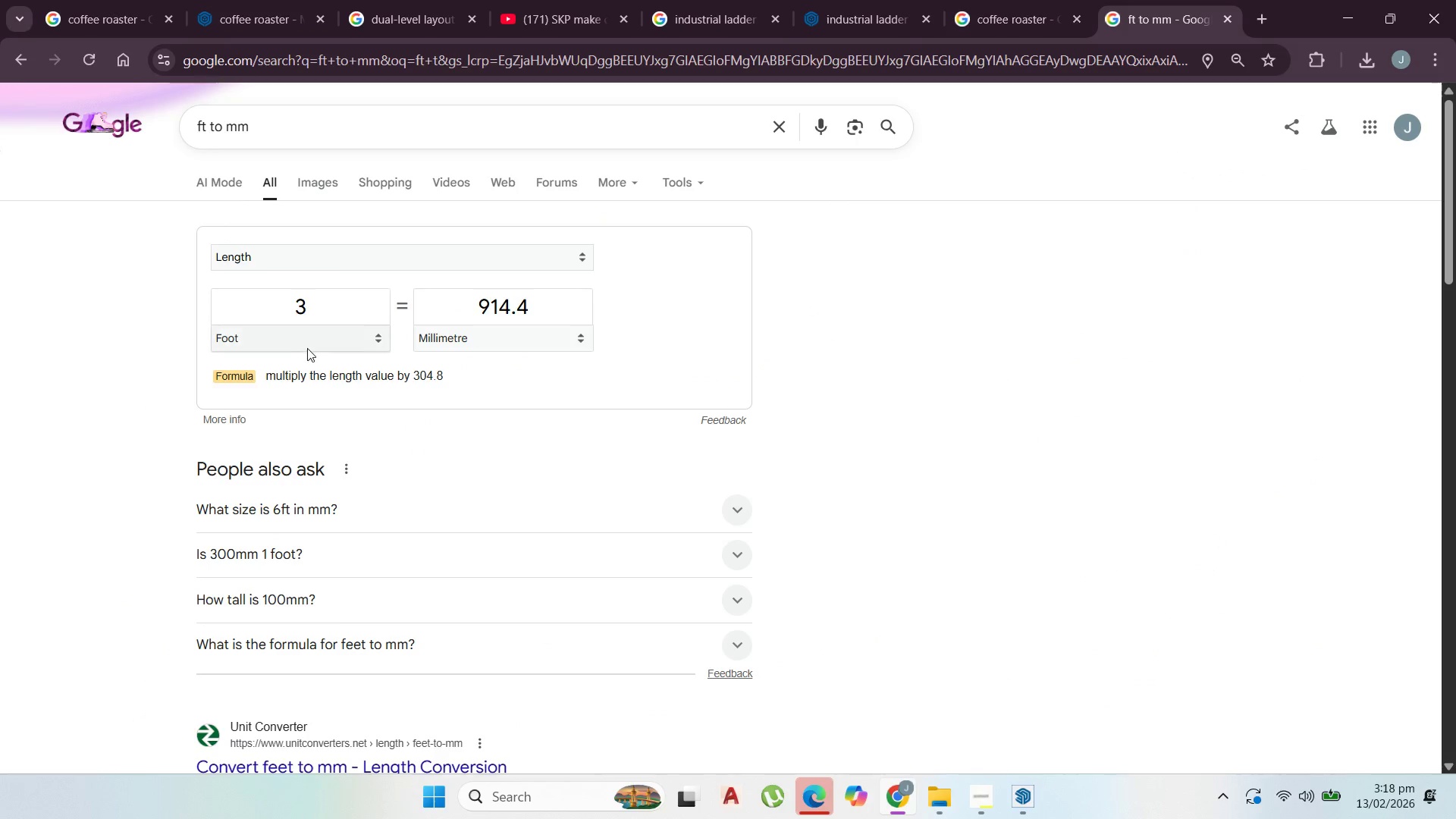 
left_click([309, 348])
 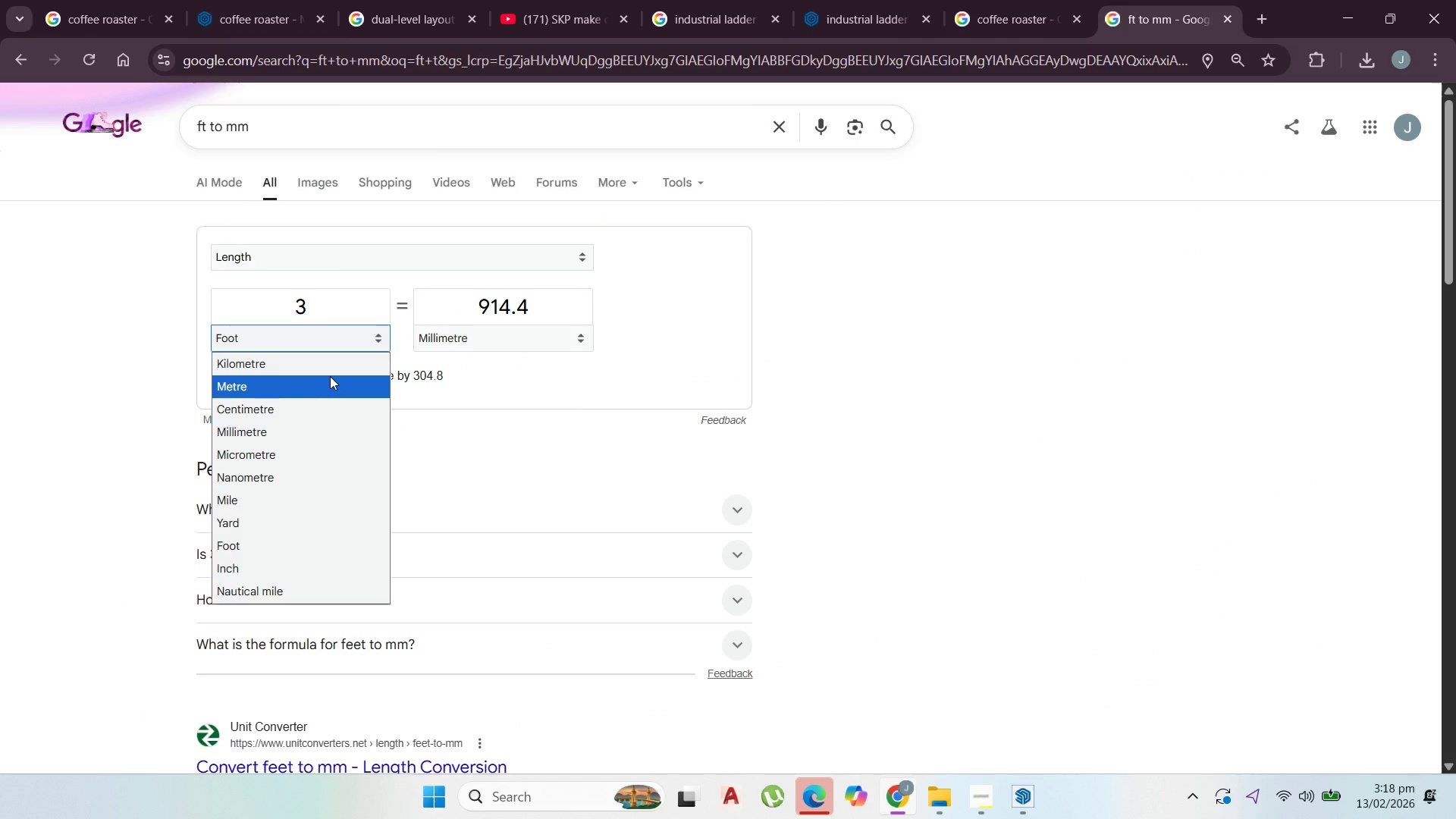 
scroll: coordinate [308, 408], scroll_direction: up, amount: 2.0
 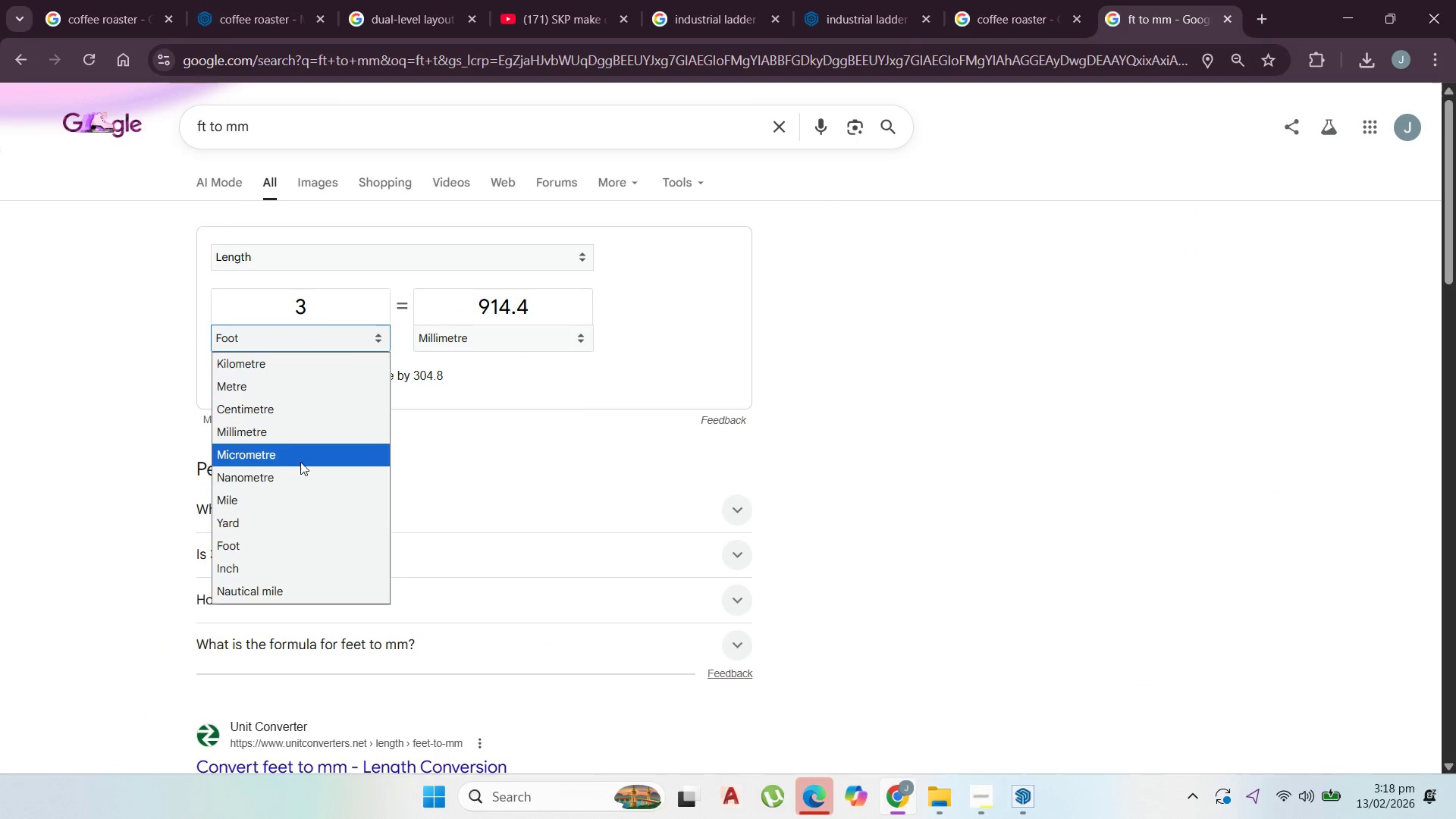 
scroll: coordinate [300, 463], scroll_direction: down, amount: 1.0
 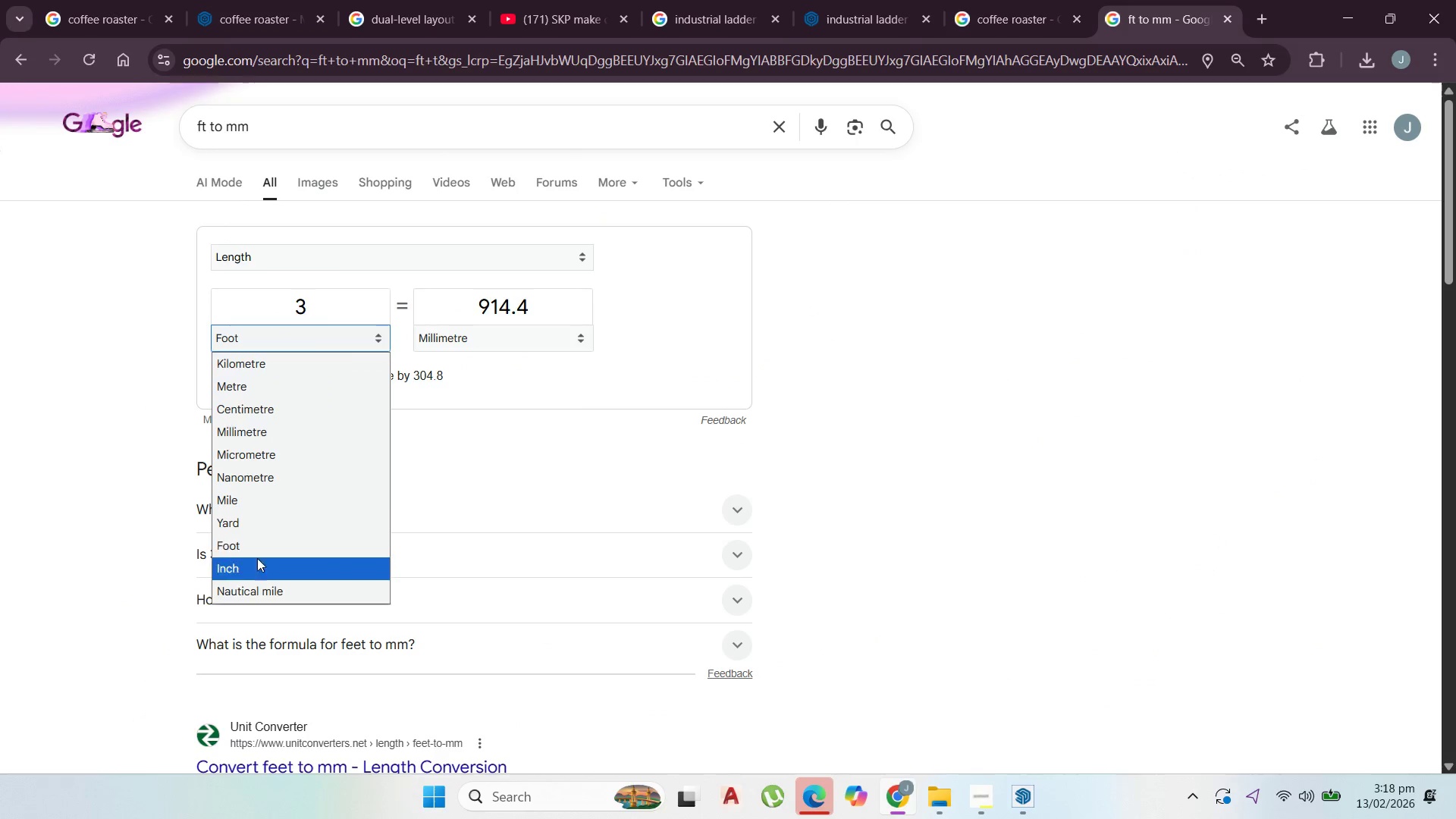 
left_click([256, 564])
 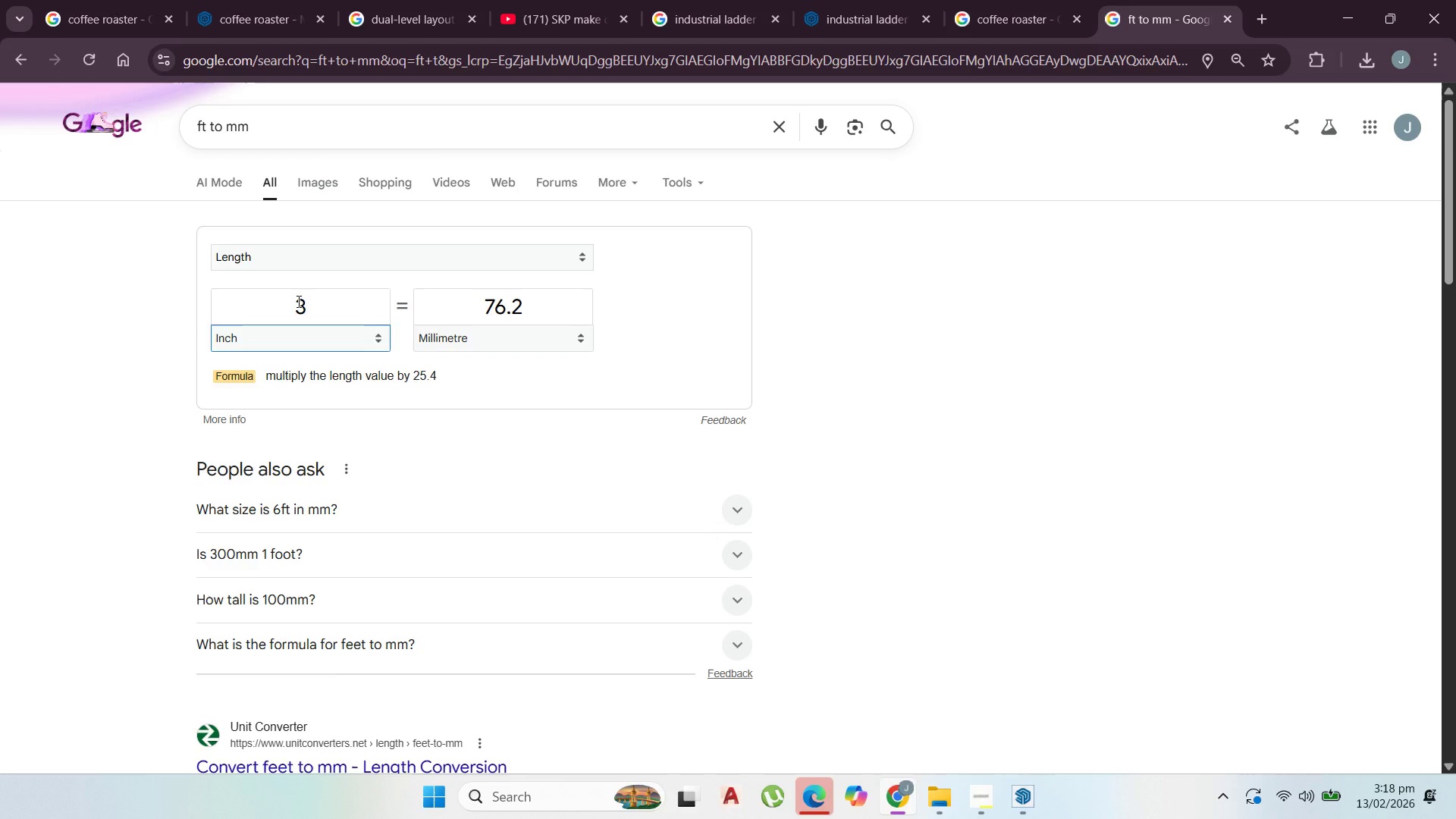 
double_click([299, 300])
 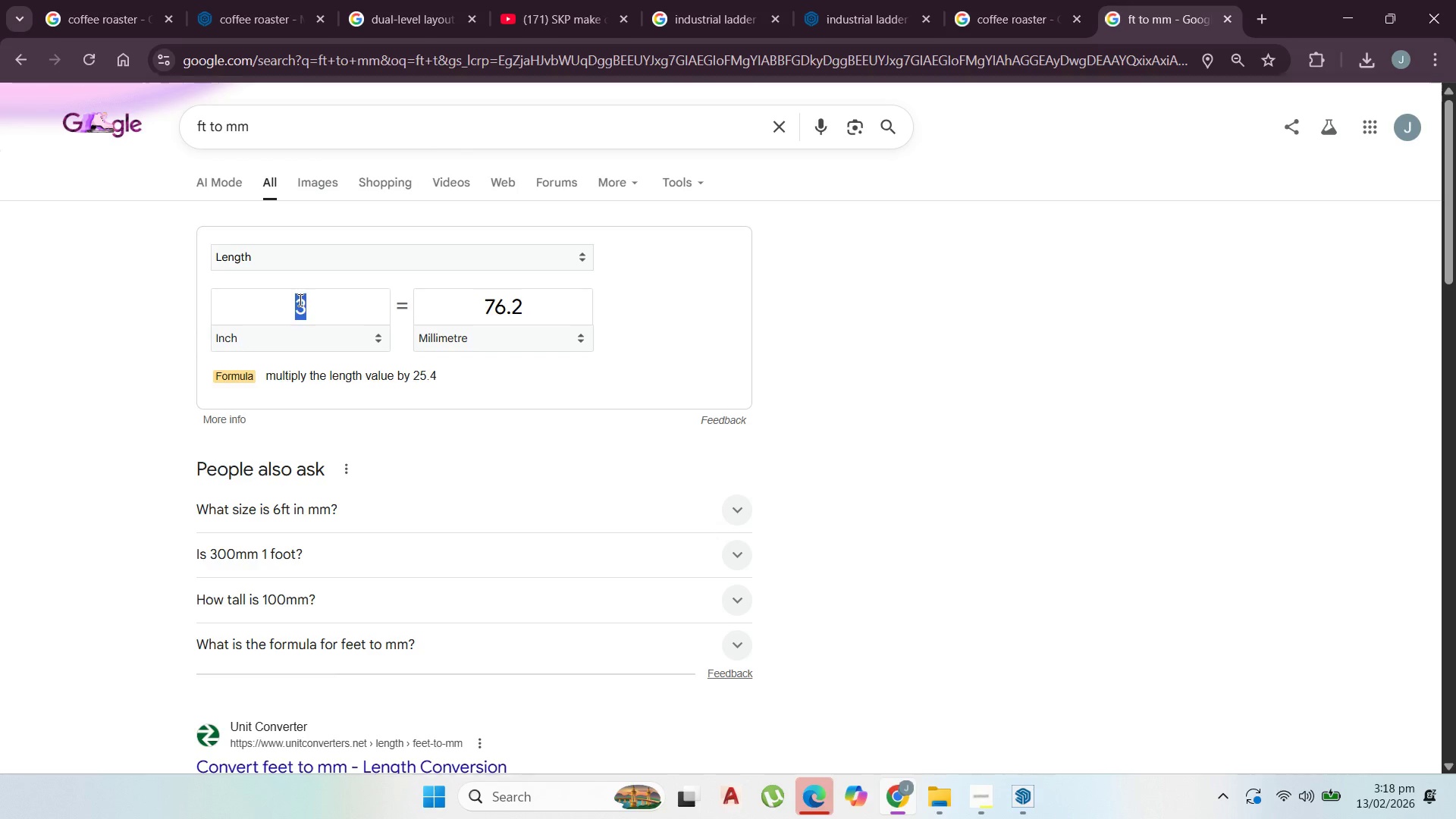 
key(Numpad3)
 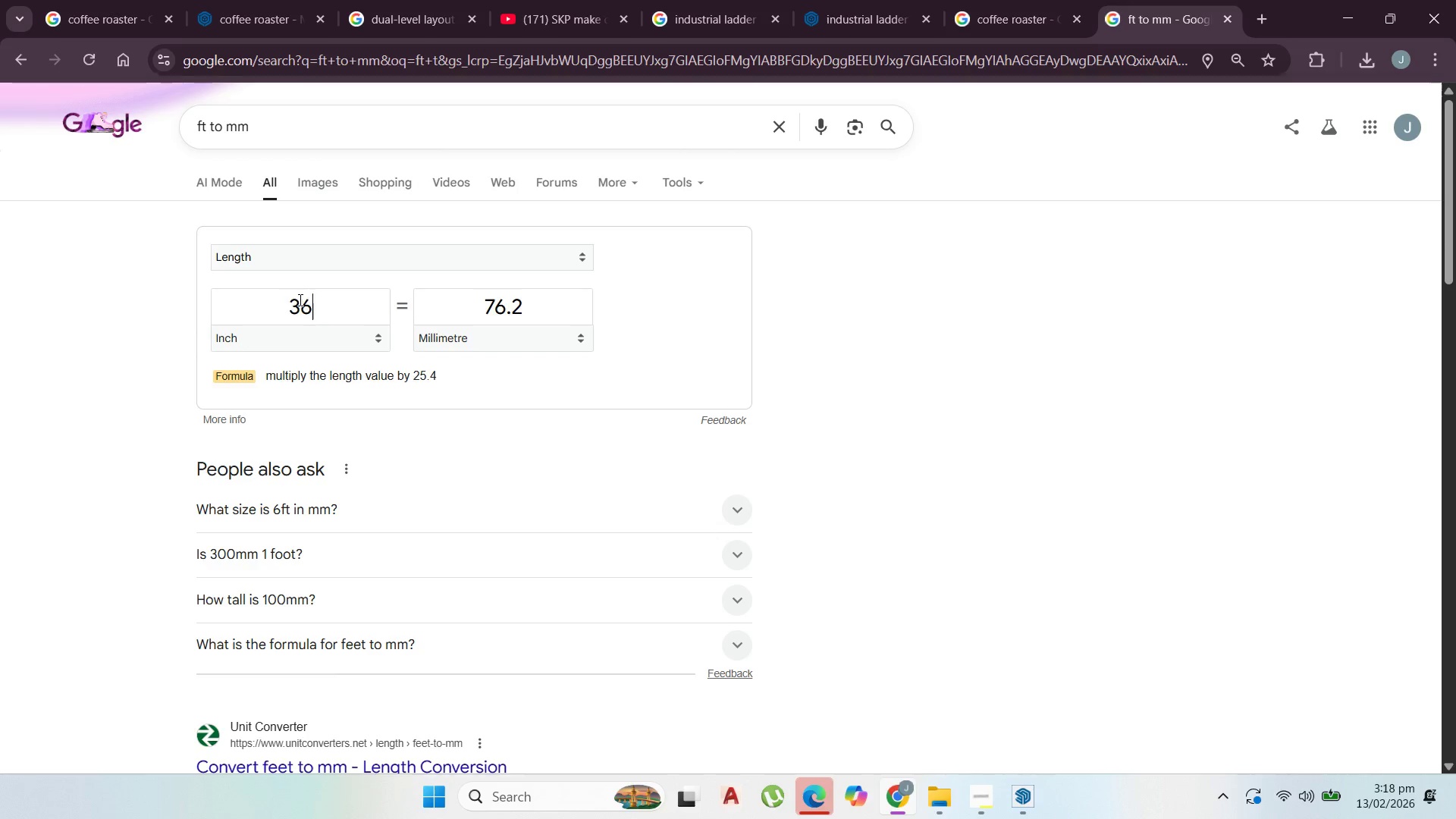 
key(Numpad6)
 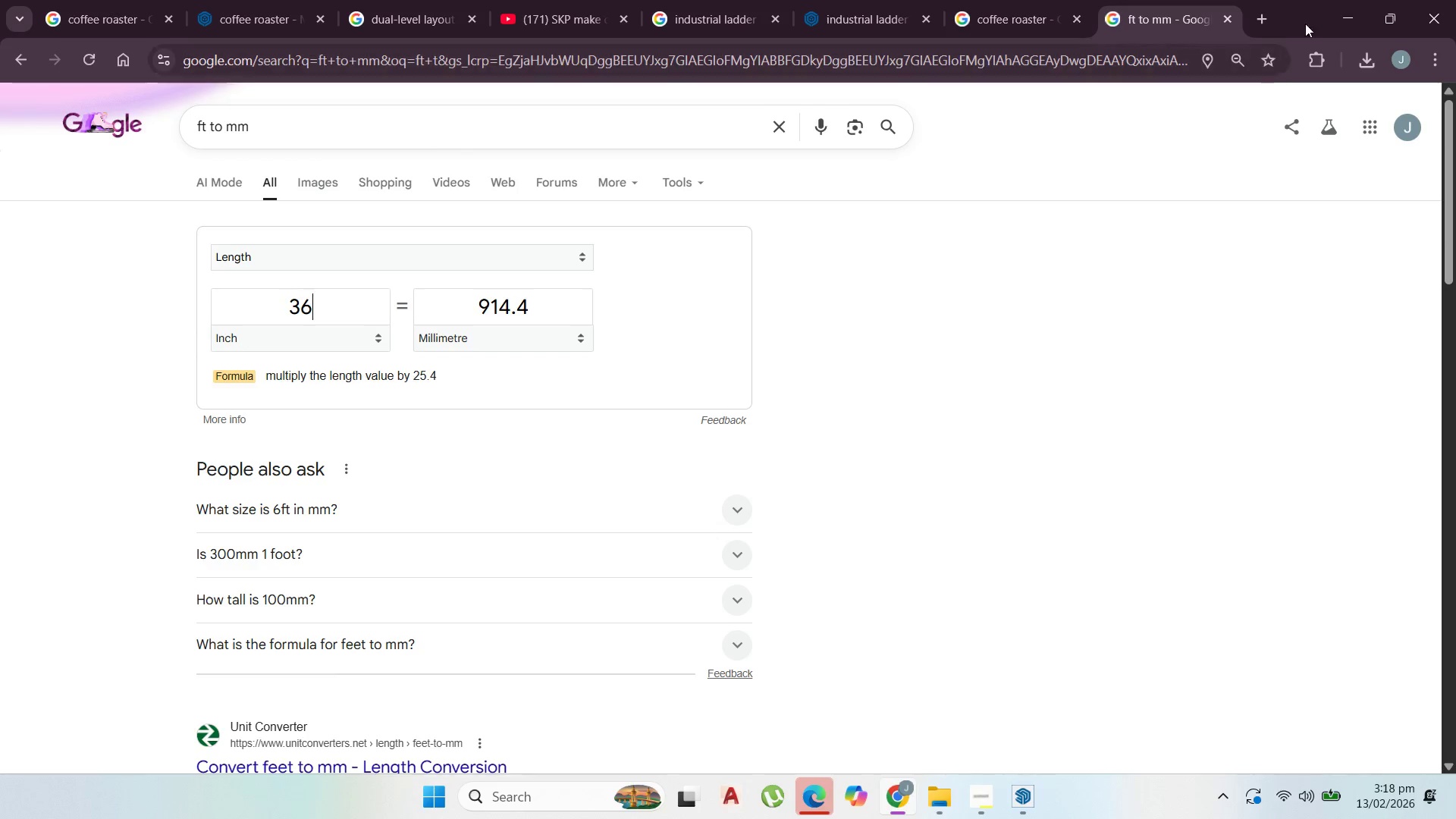 
left_click([1348, 11])
 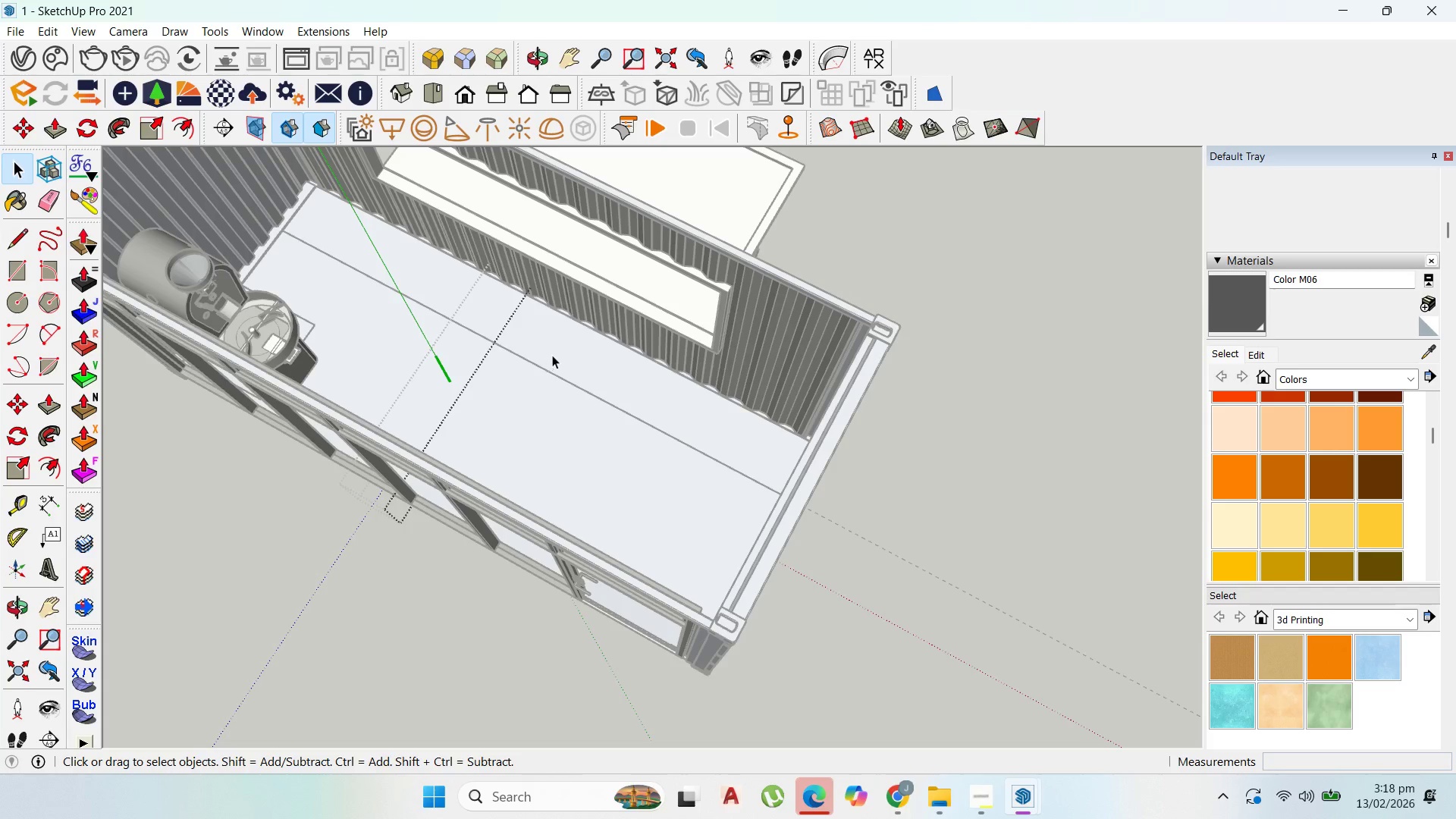 
left_click([558, 351])
 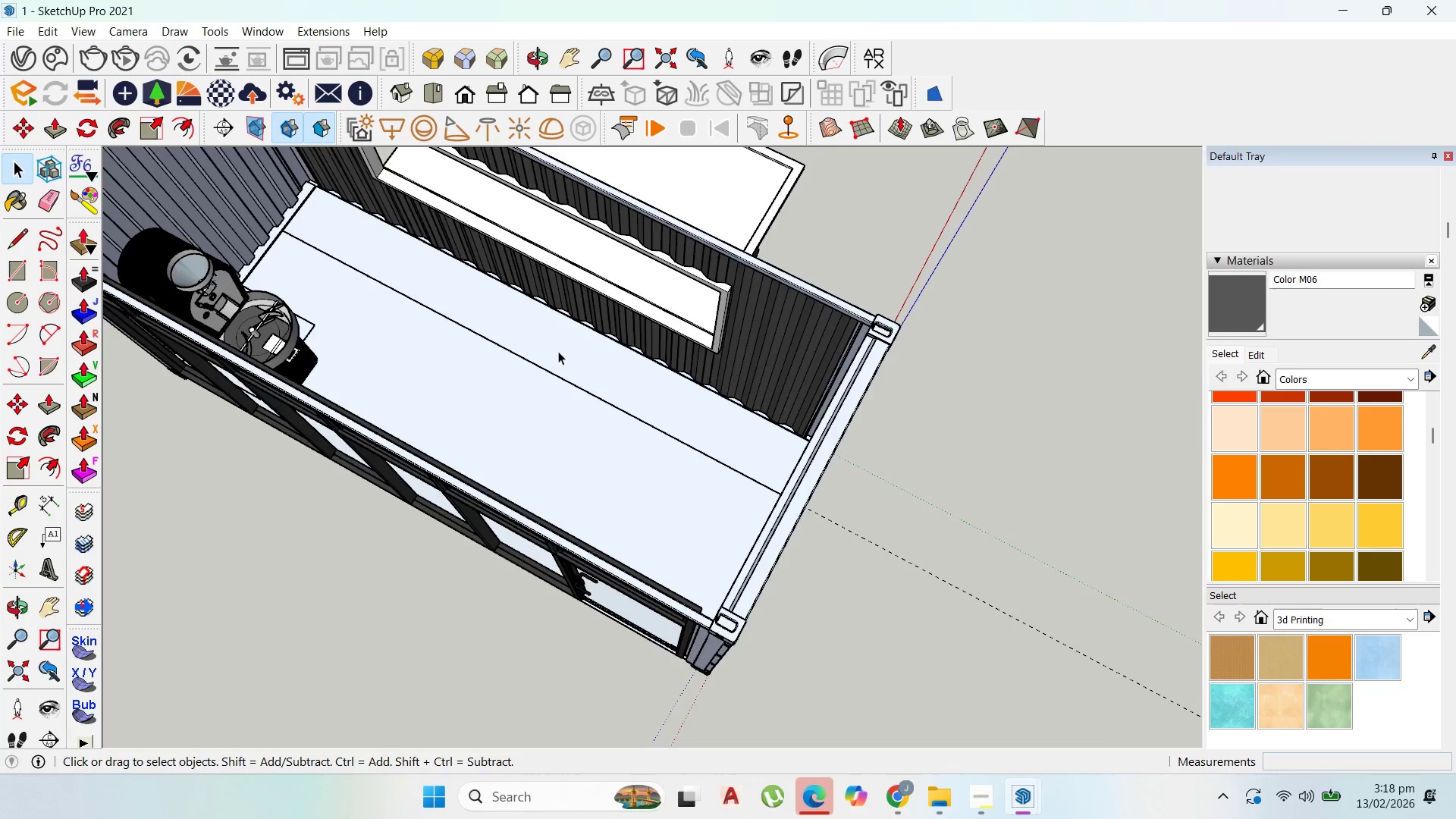 
left_click([617, 357])
 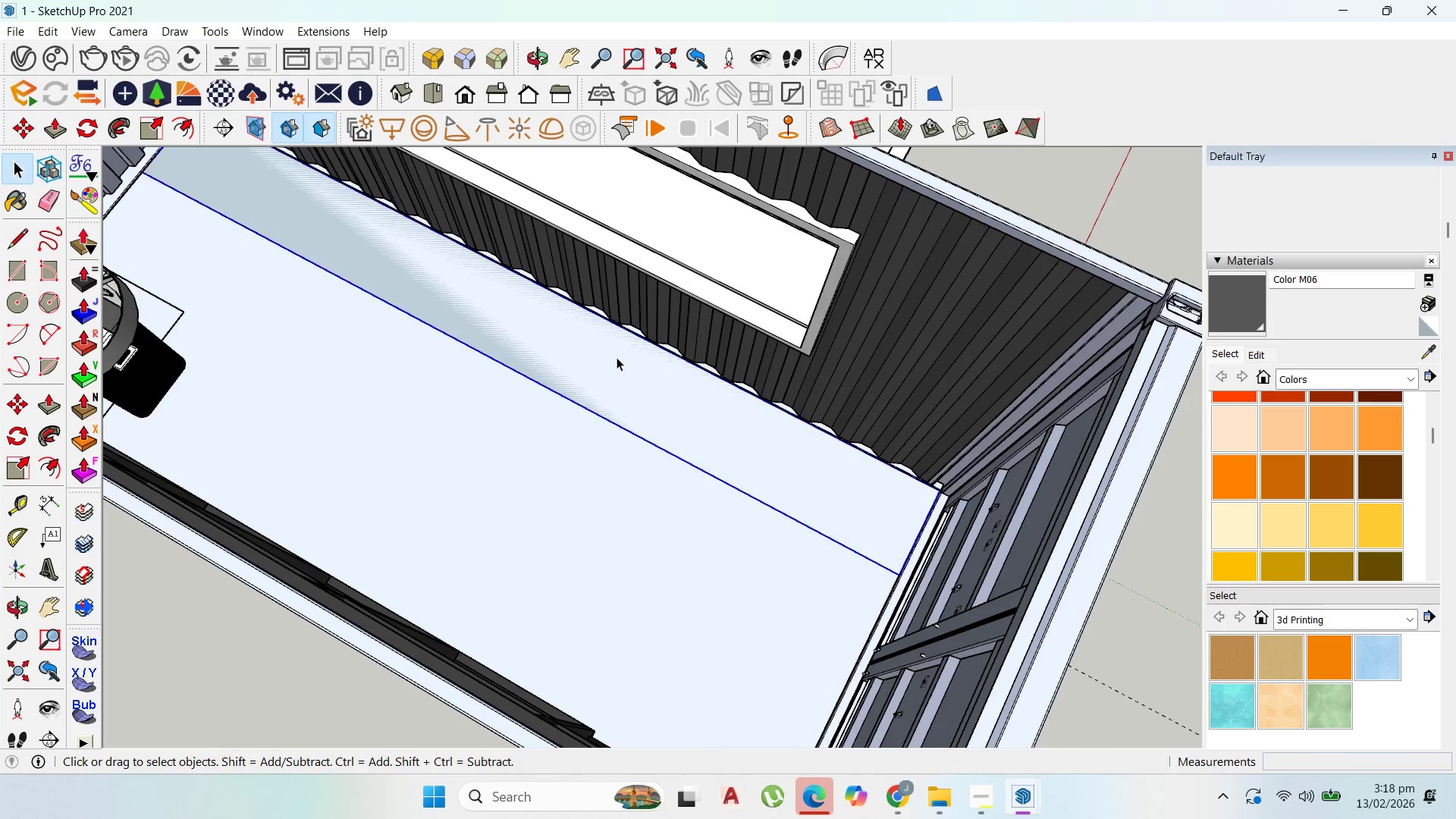 
scroll: coordinate [597, 353], scroll_direction: up, amount: 5.0
 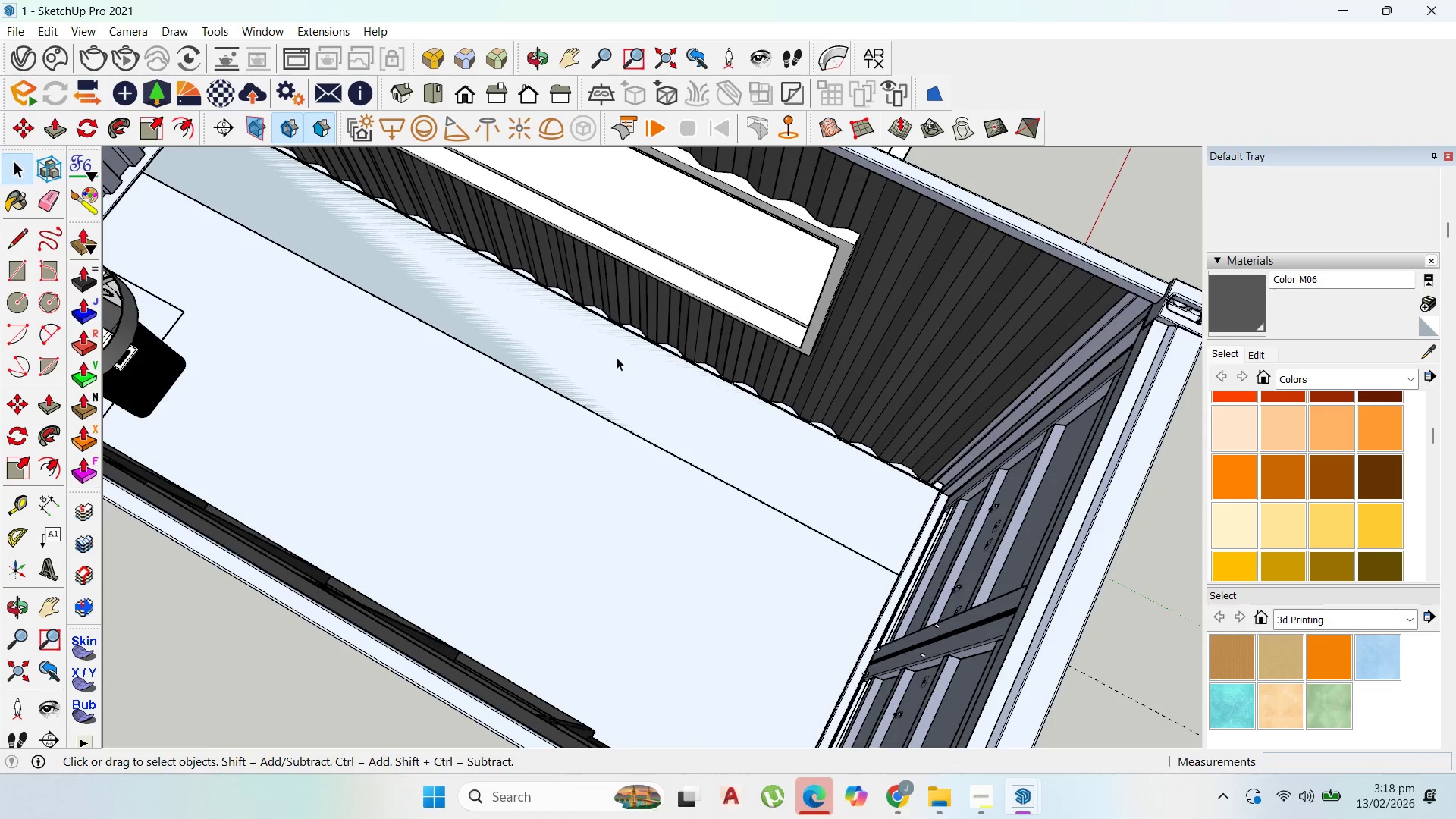 
double_click([617, 357])
 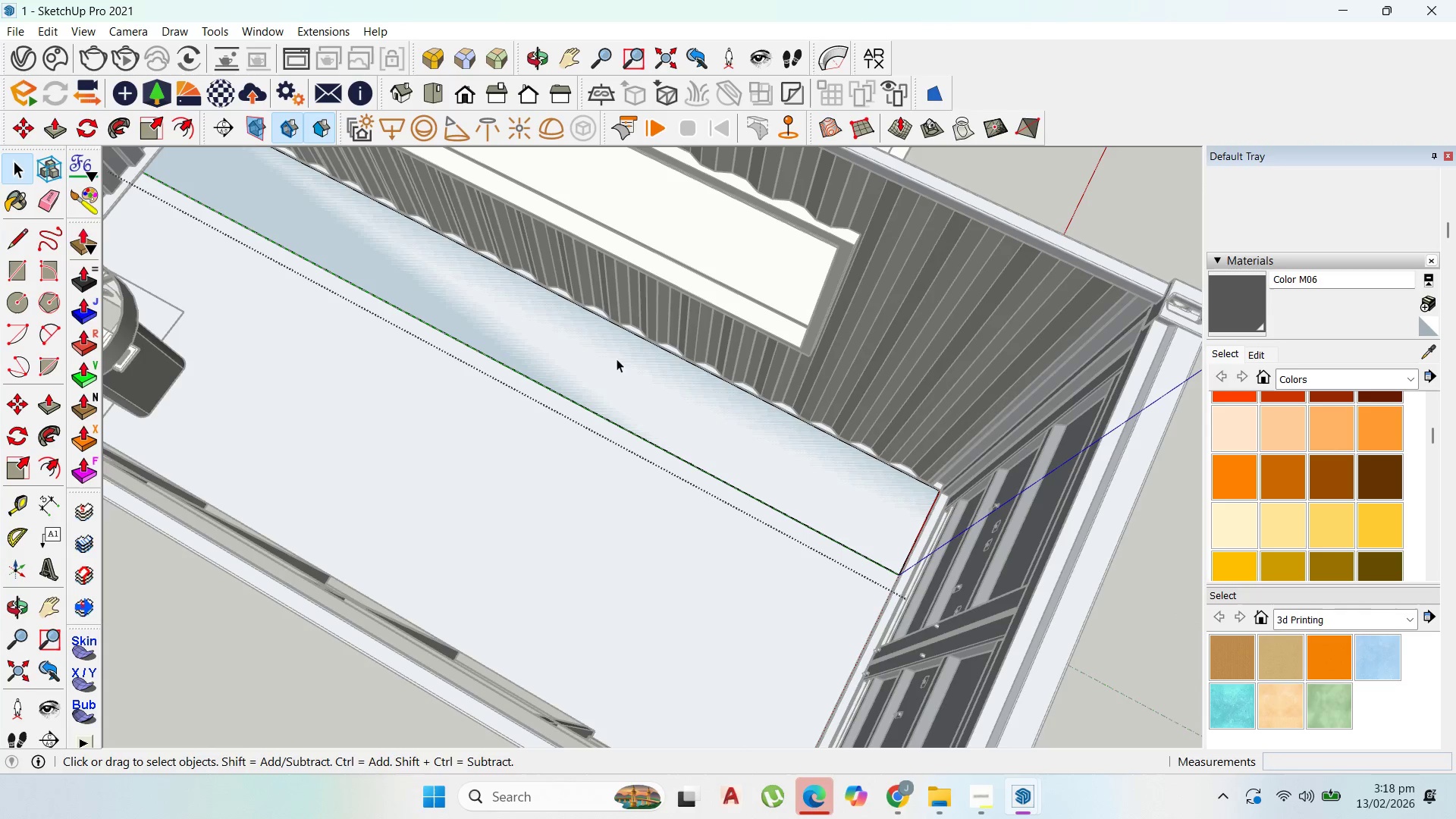 
key(P)
 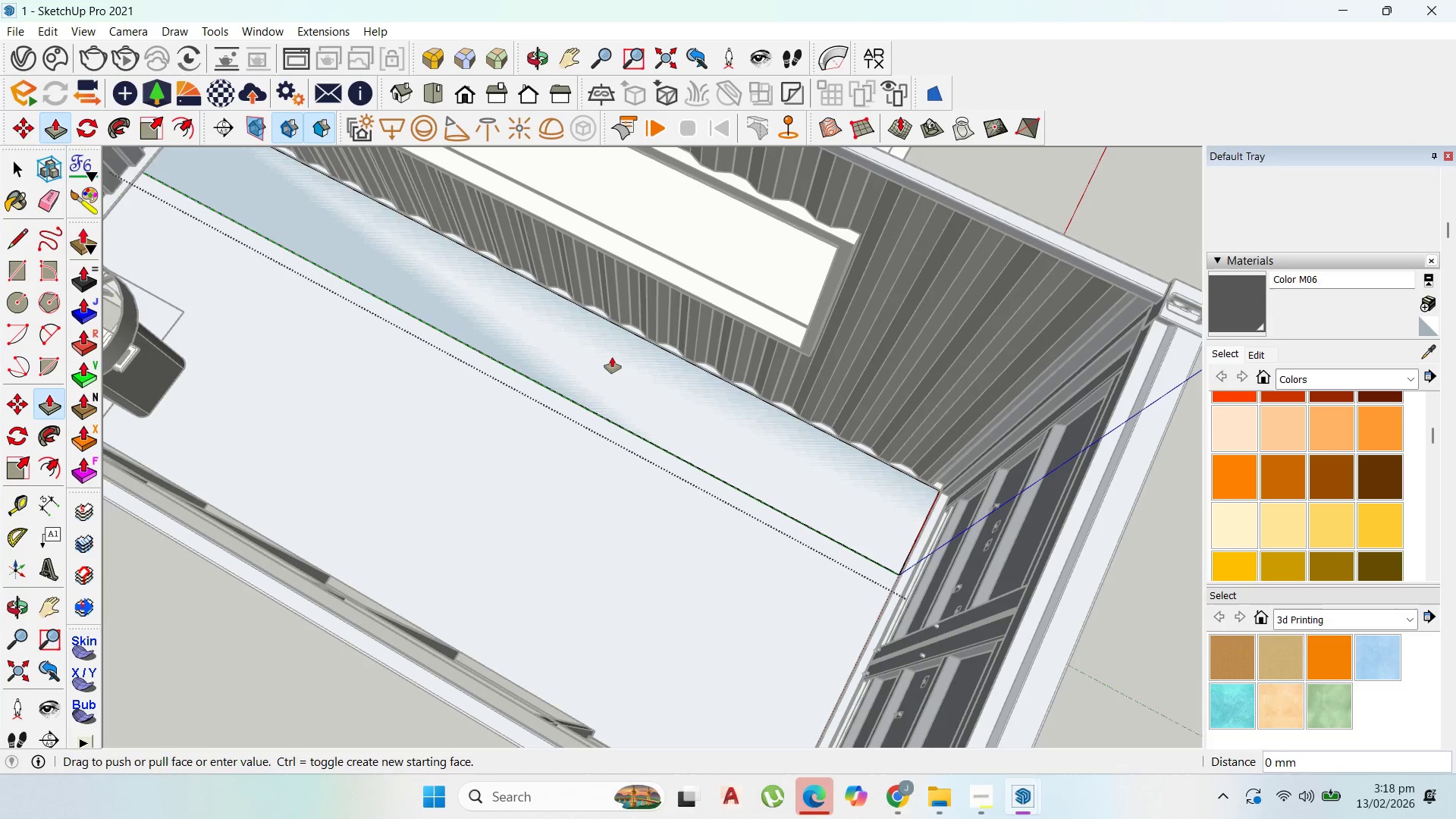 
left_click_drag(start_coordinate=[616, 359], to_coordinate=[606, 306])
 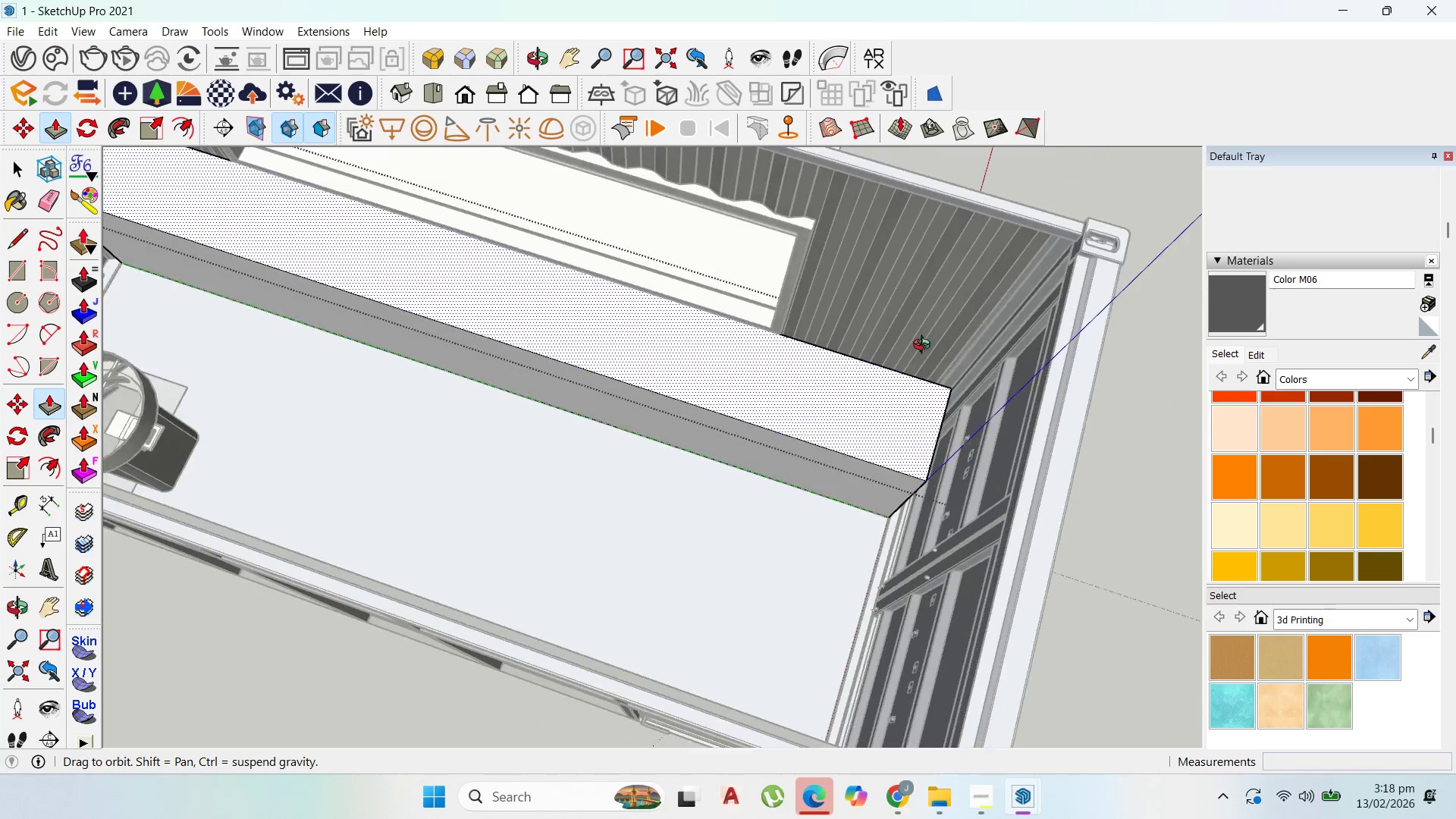 
type(914)
 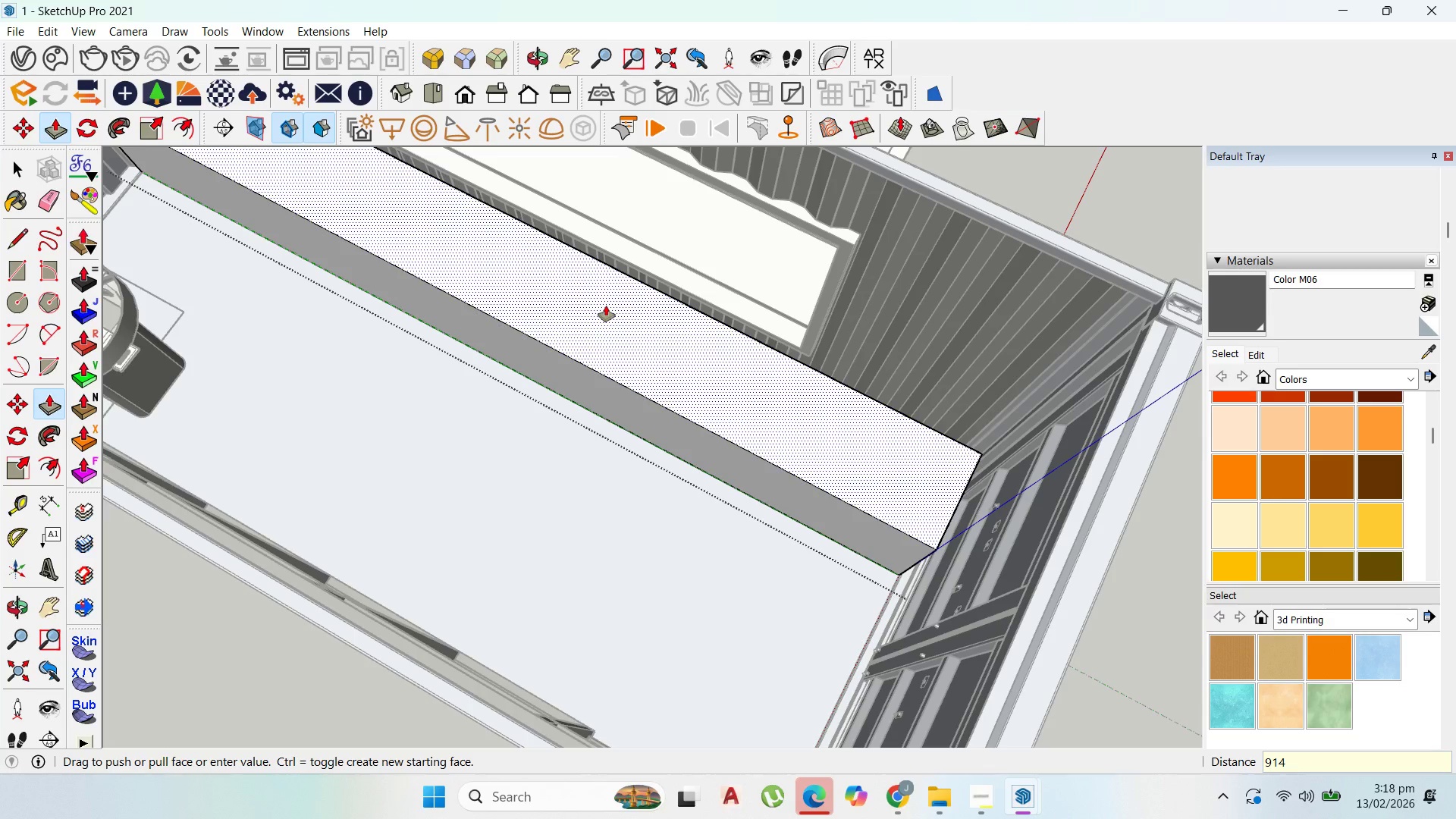 
key(Enter)
 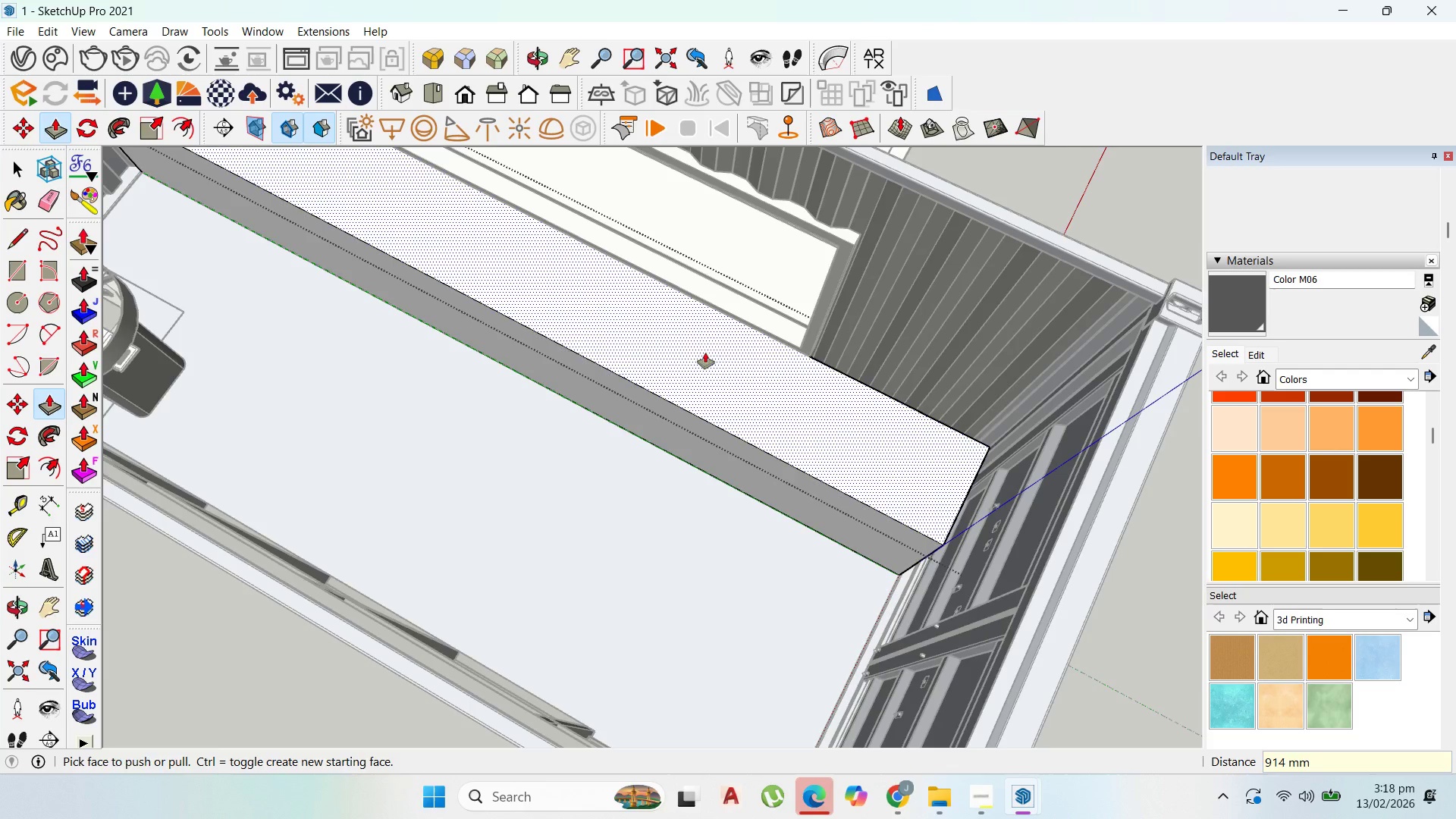 
scroll: coordinate [410, 260], scroll_direction: down, amount: 8.0
 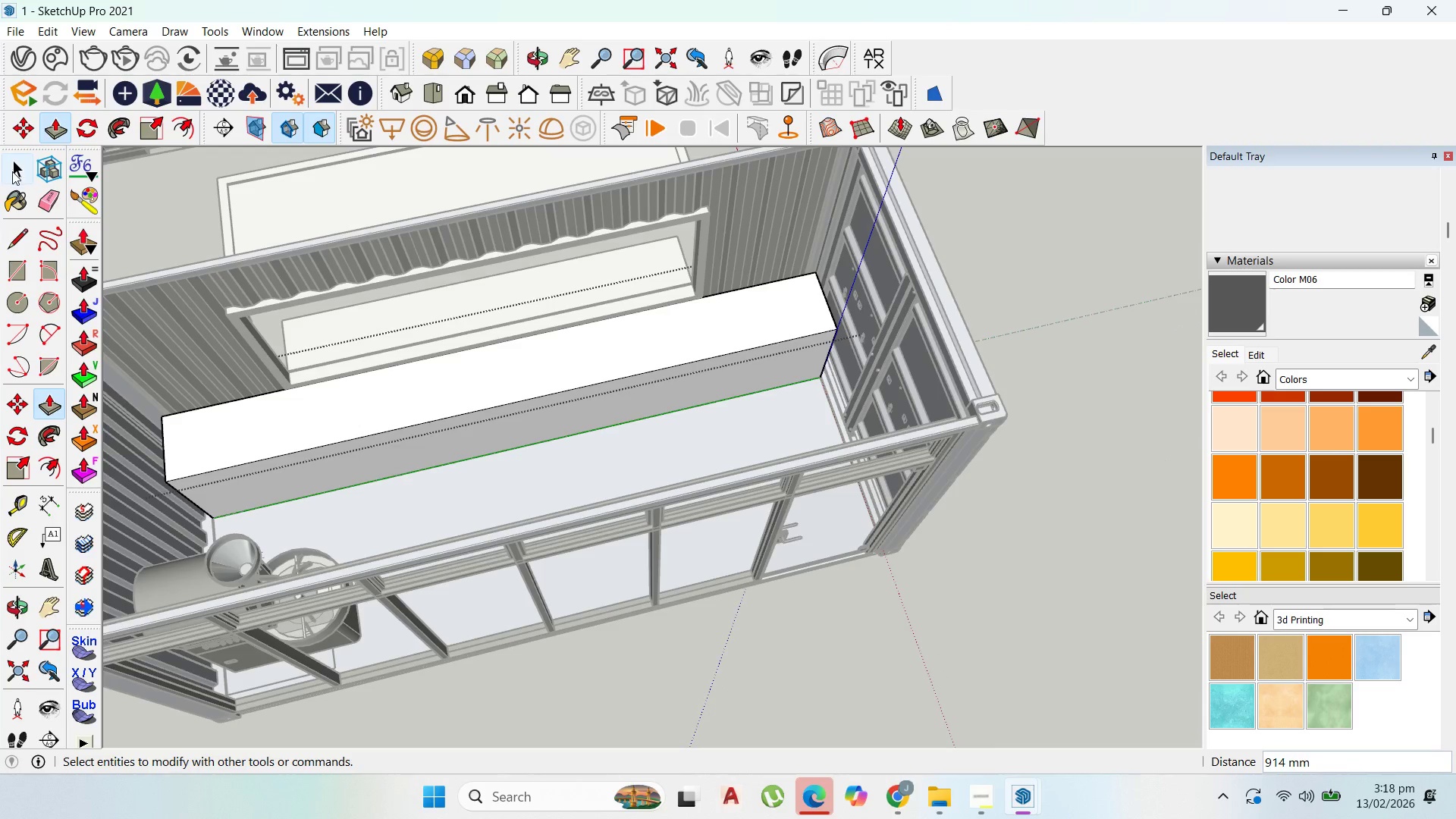 
left_click_drag(start_coordinate=[12, 171], to_coordinate=[18, 171])
 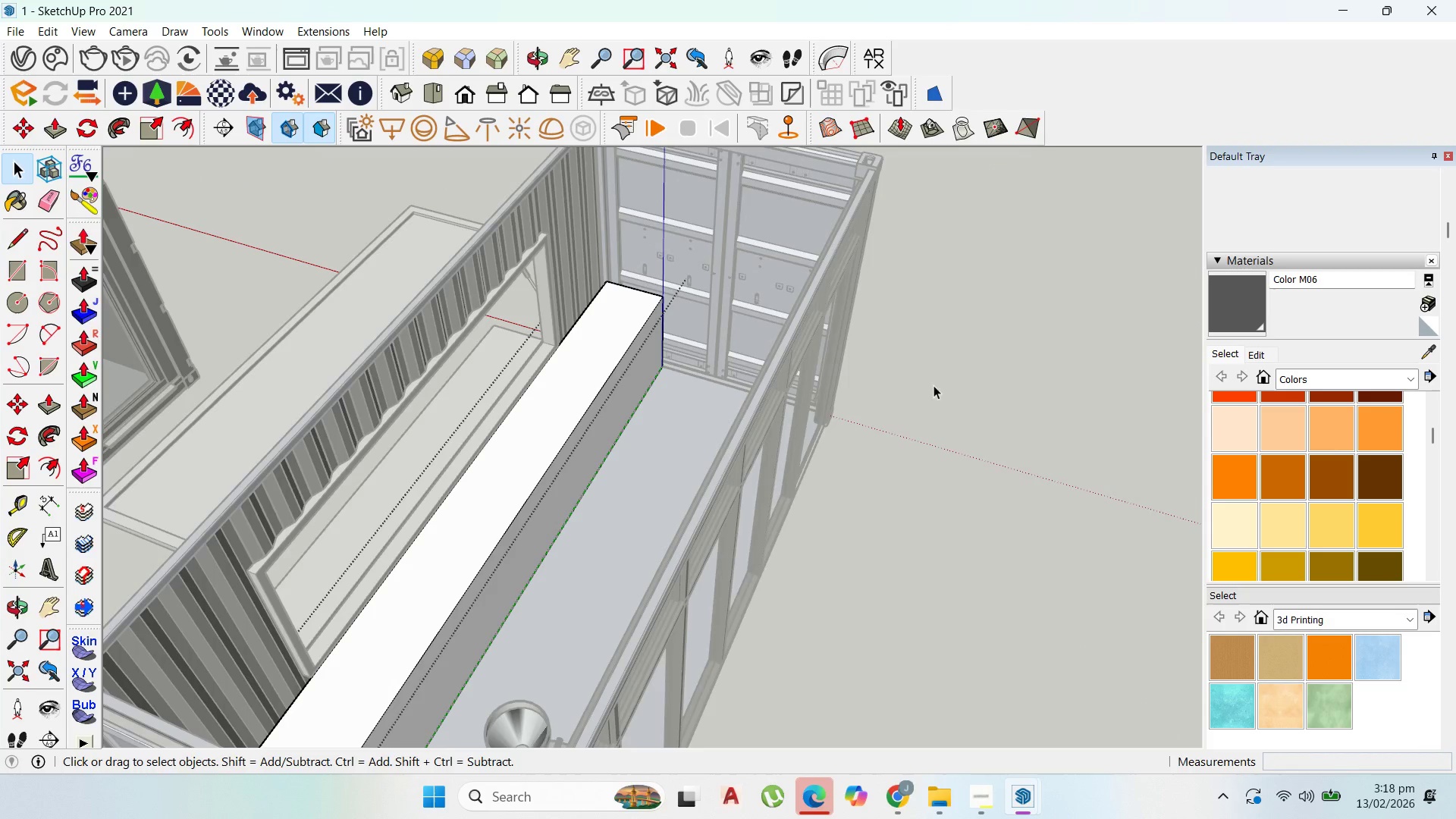 
double_click([989, 488])
 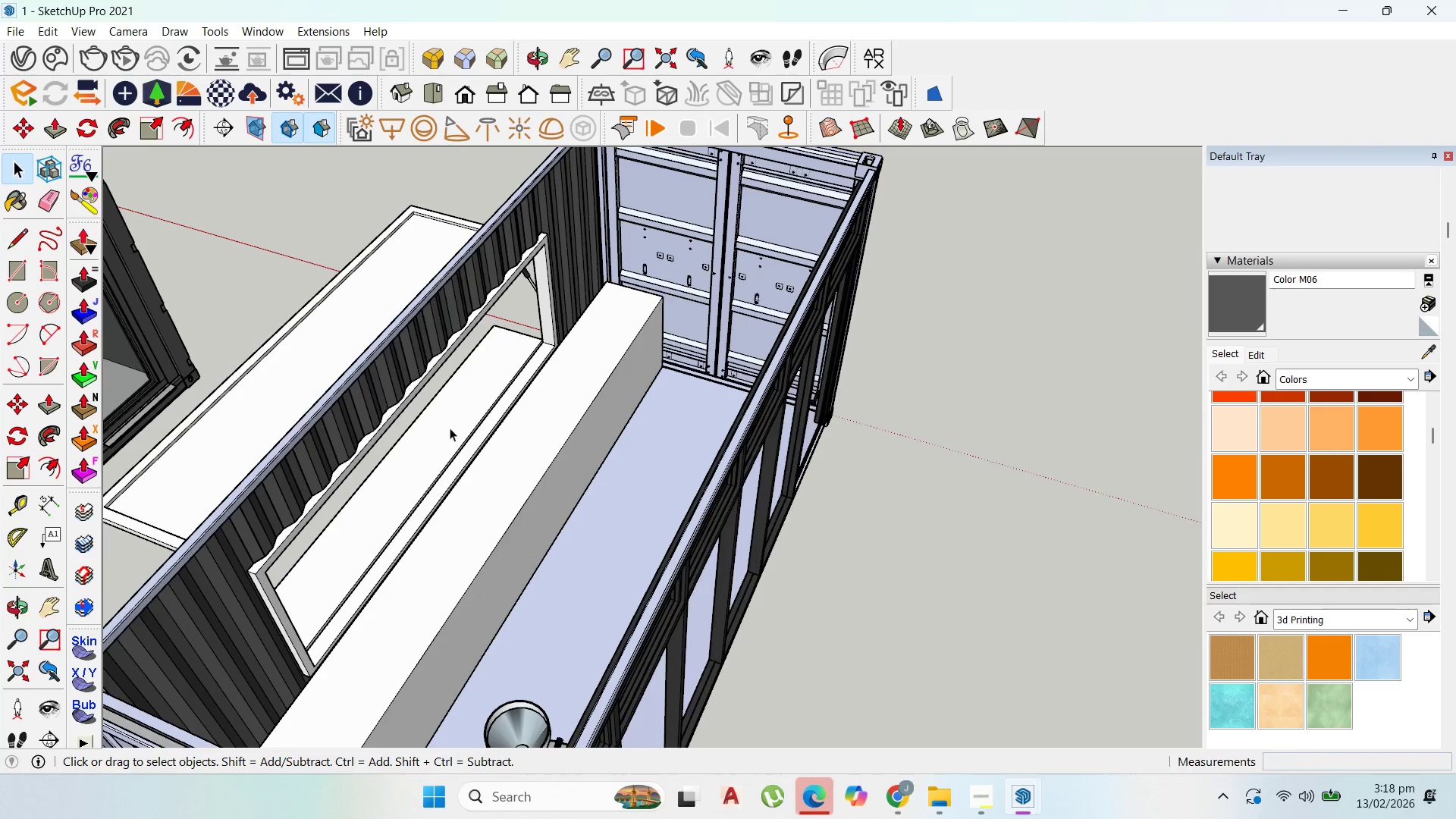 
scroll: coordinate [608, 369], scroll_direction: up, amount: 9.0
 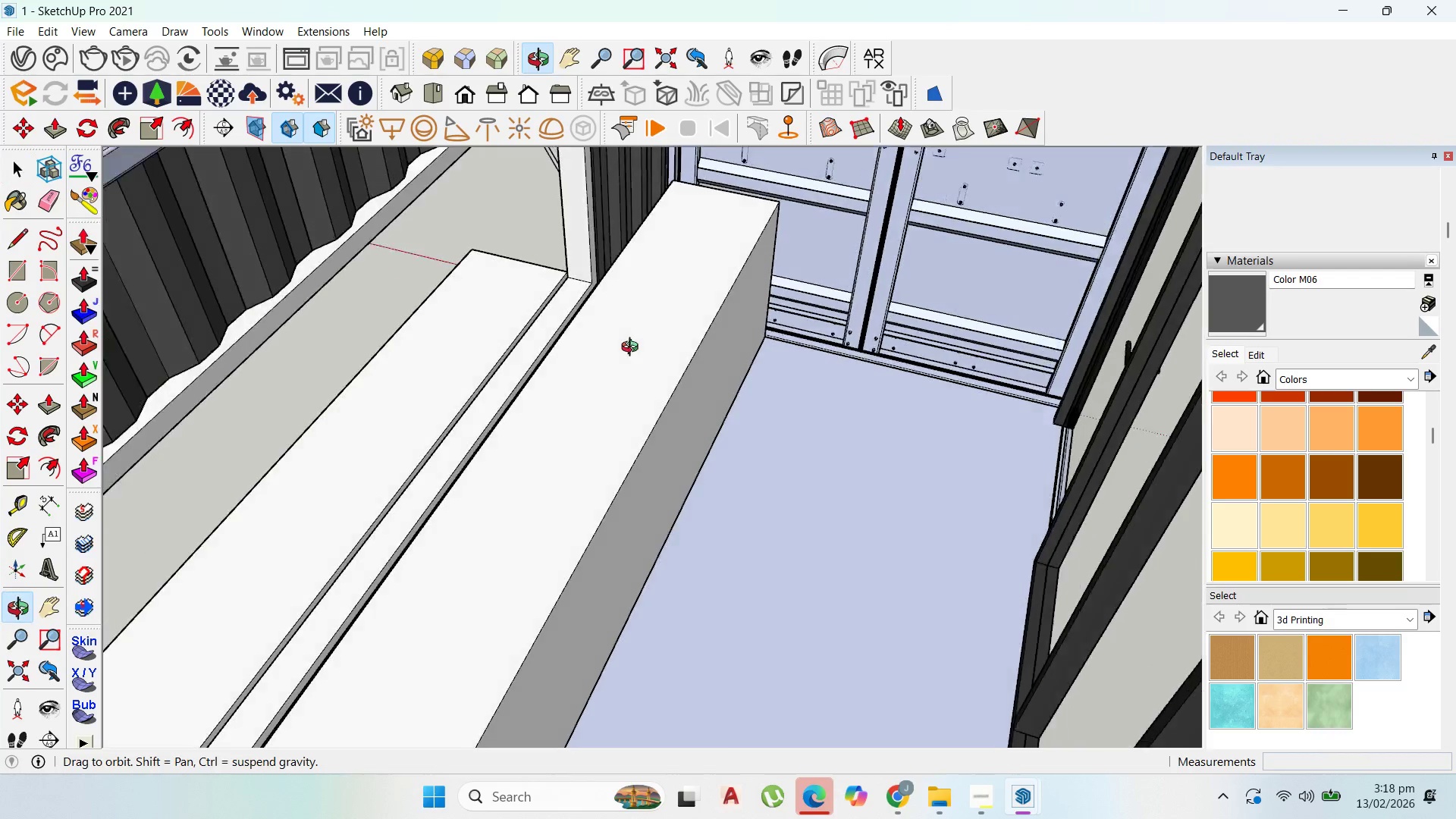 
scroll: coordinate [865, 308], scroll_direction: down, amount: 18.0
 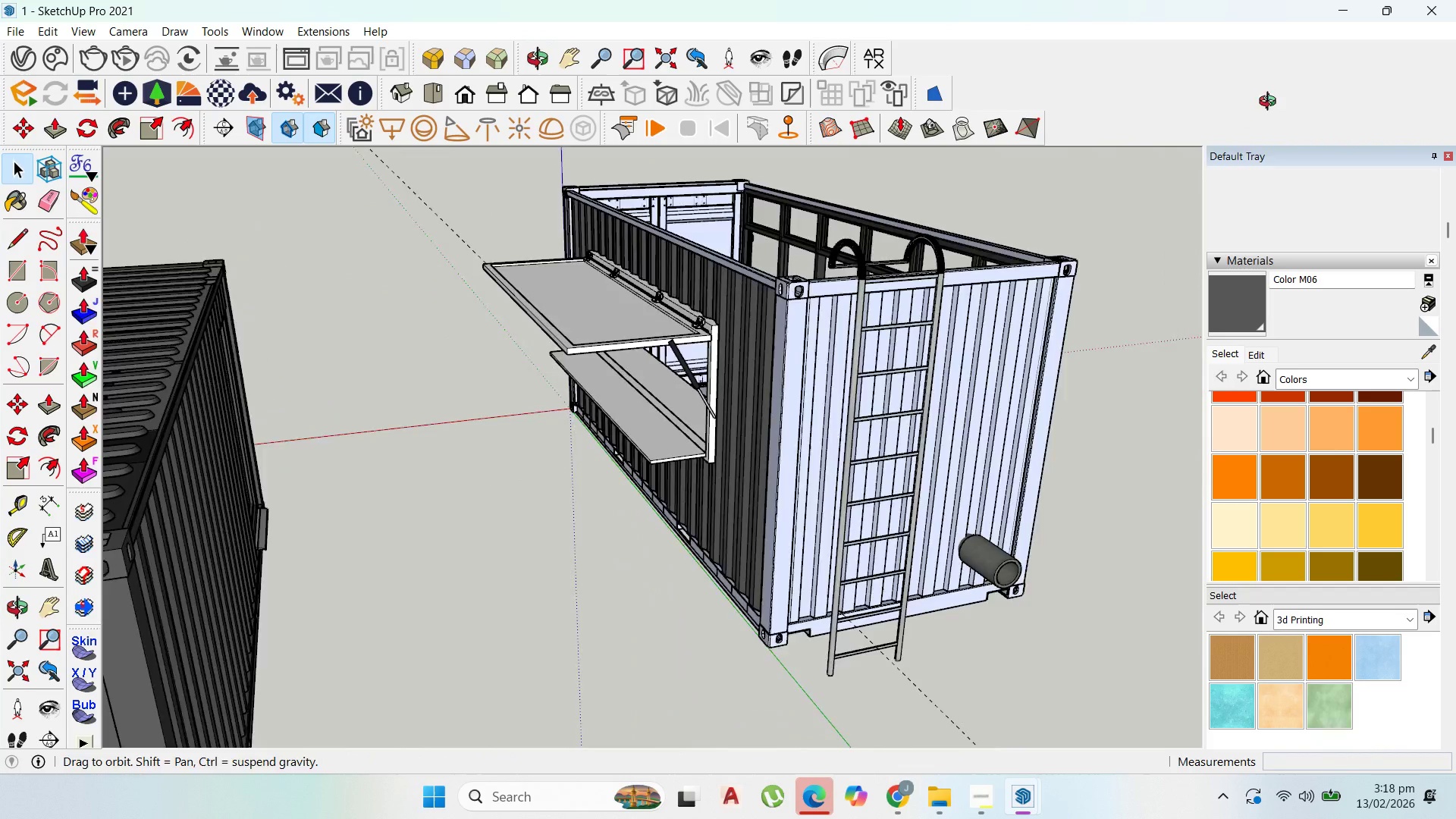 
scroll: coordinate [793, 441], scroll_direction: up, amount: 2.0
 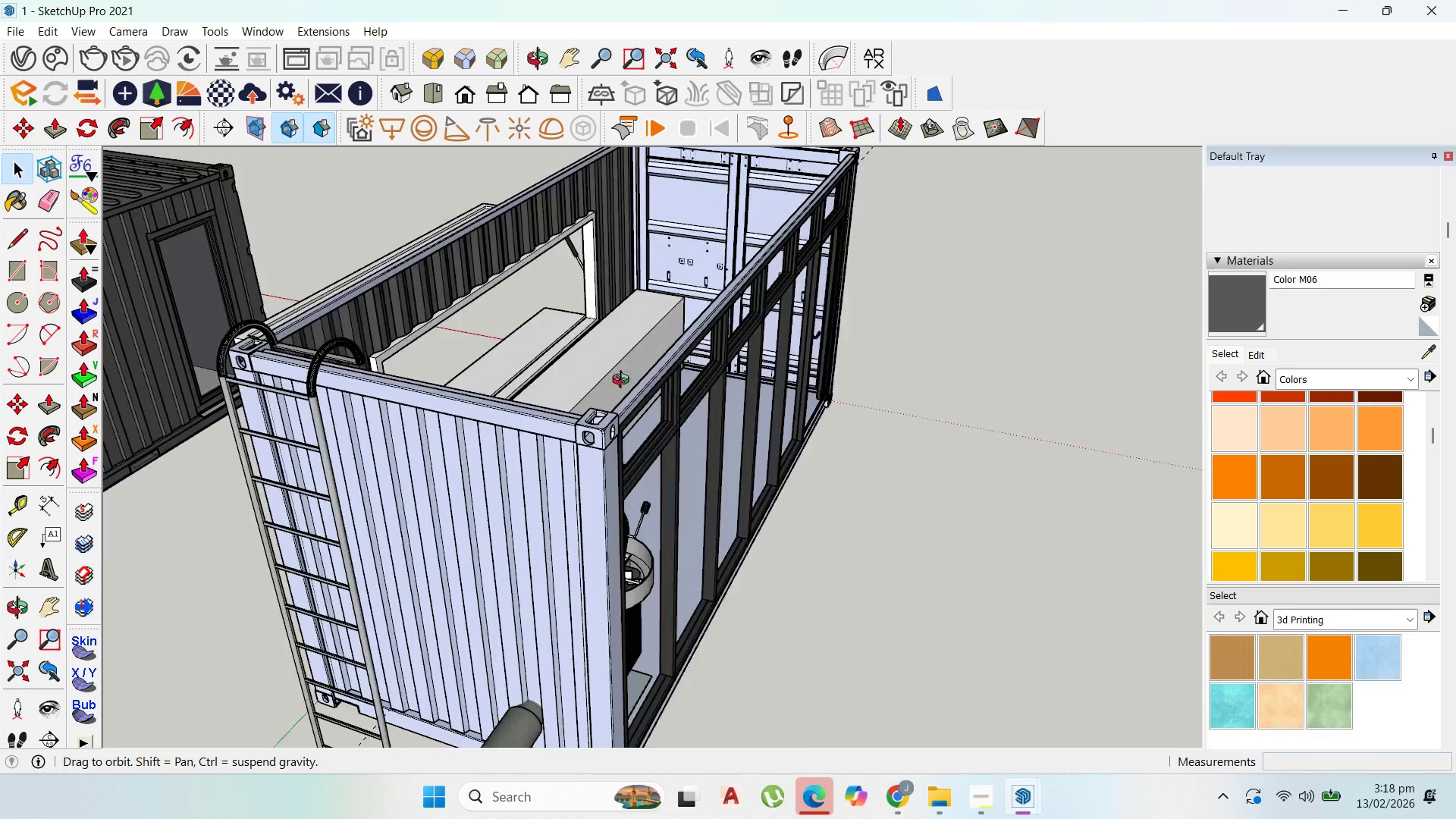 
scroll: coordinate [713, 442], scroll_direction: down, amount: 1.0
 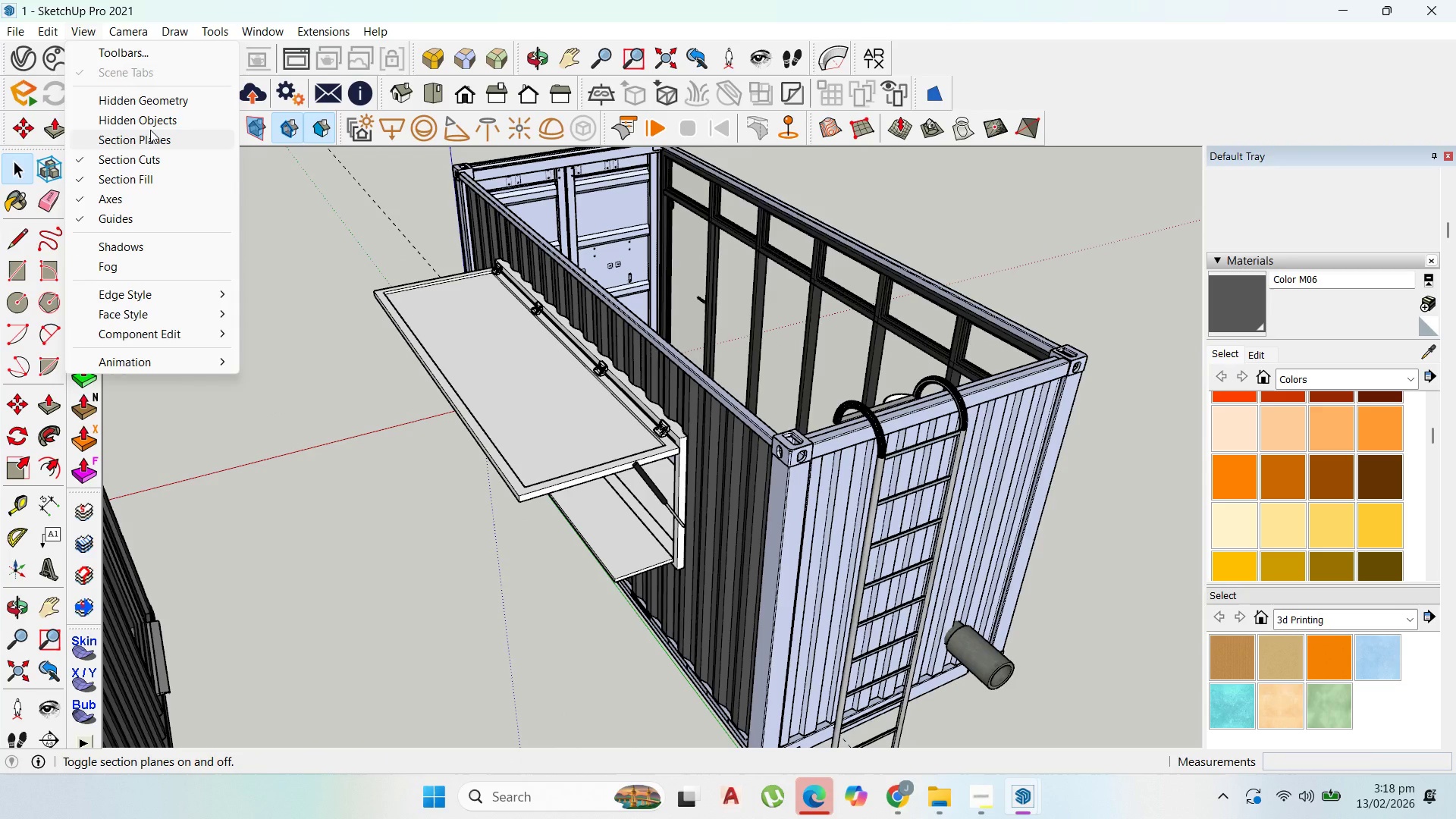 
left_click([156, 121])
 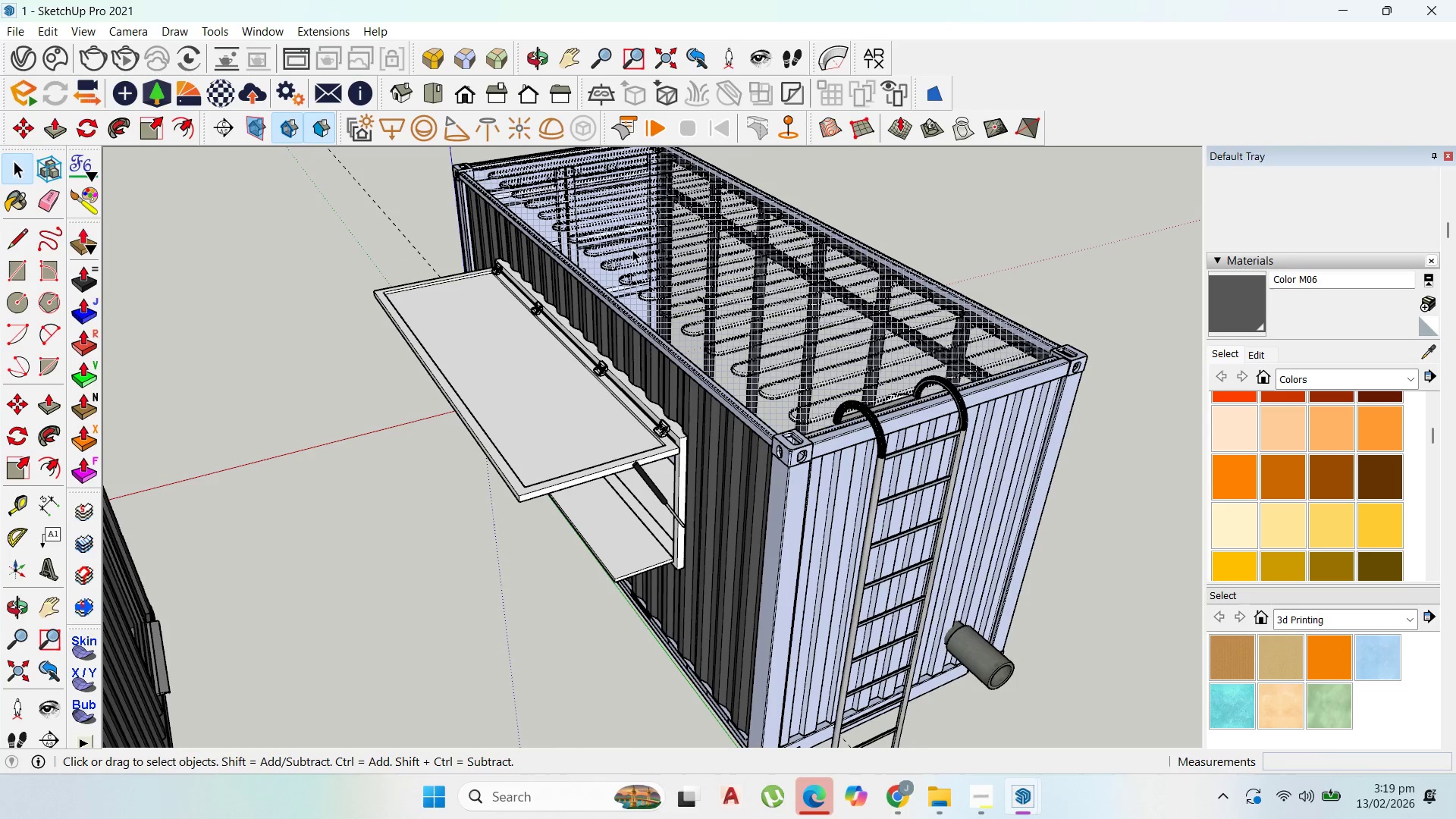 
left_click([632, 249])
 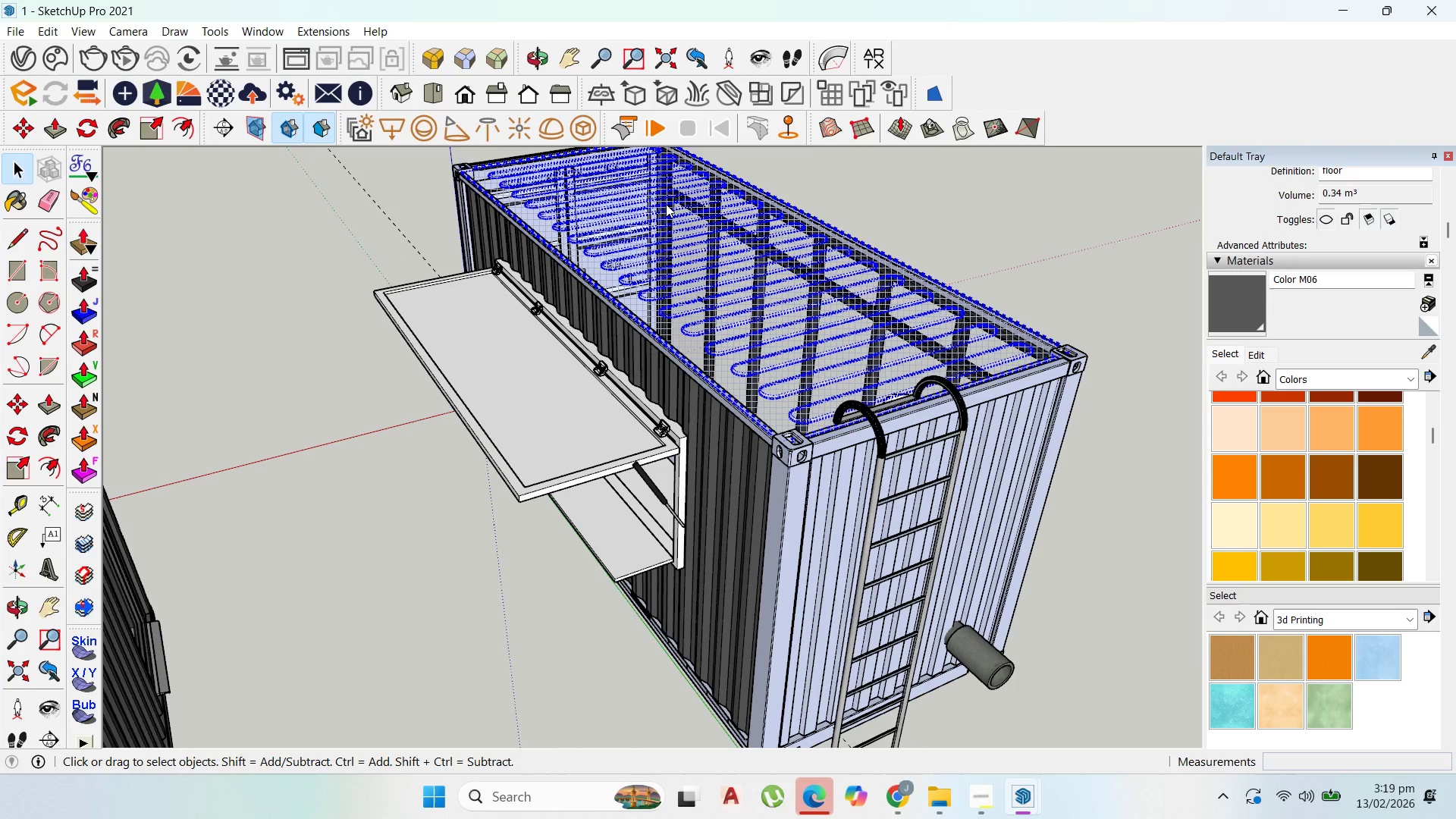 
right_click([654, 234])
 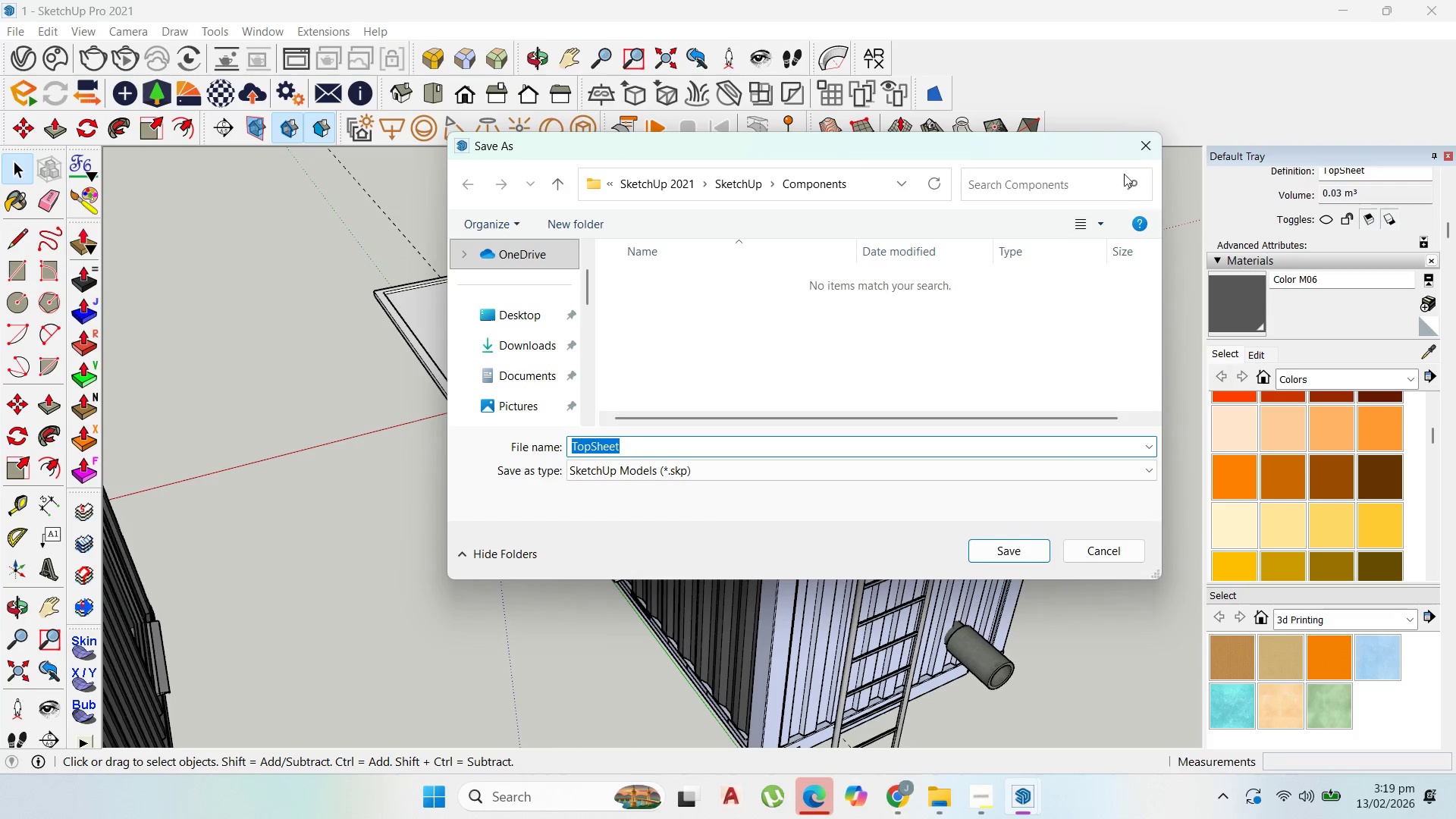 
left_click([1153, 152])
 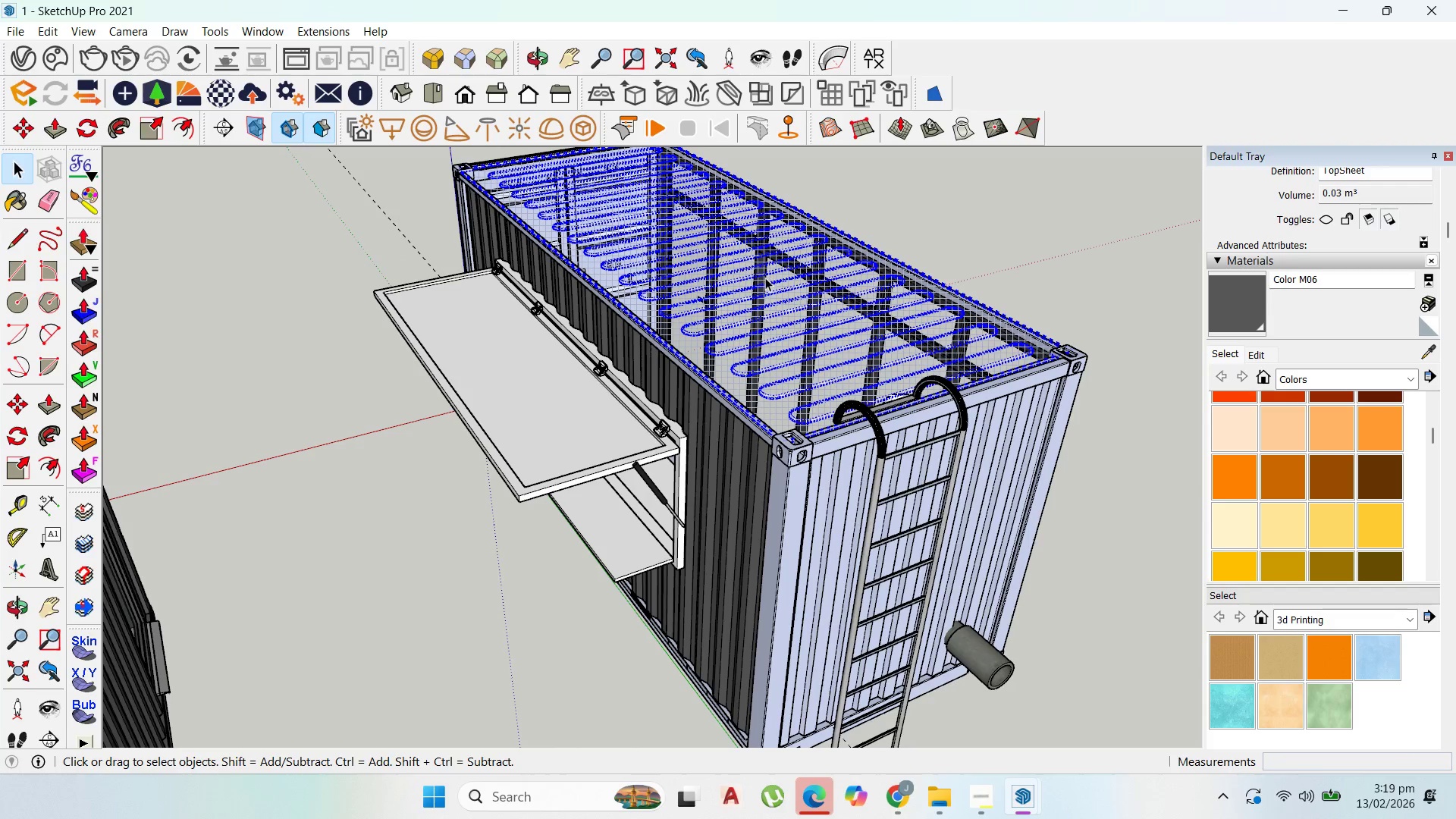 
right_click([765, 278])
 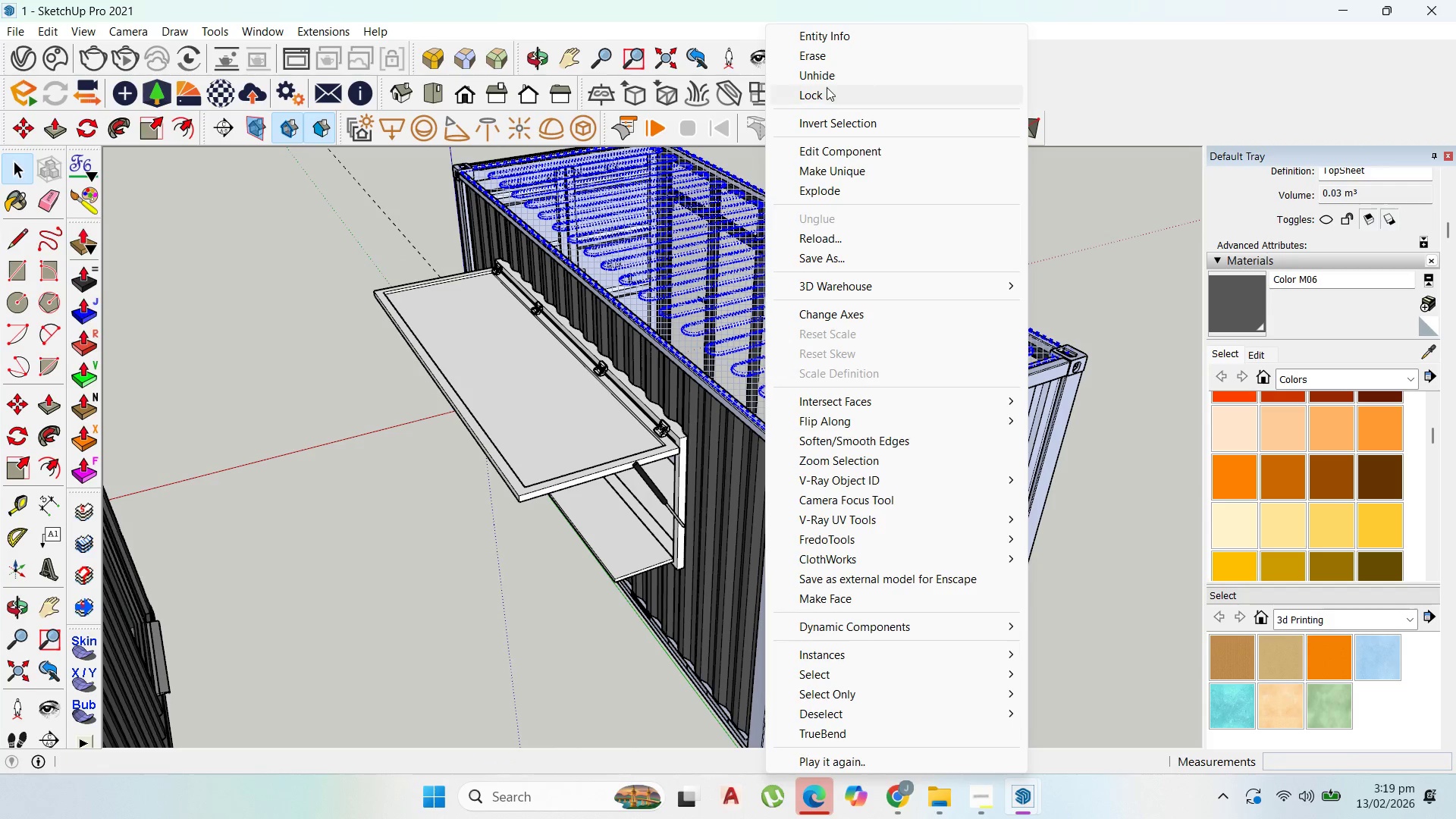 
left_click([833, 81])
 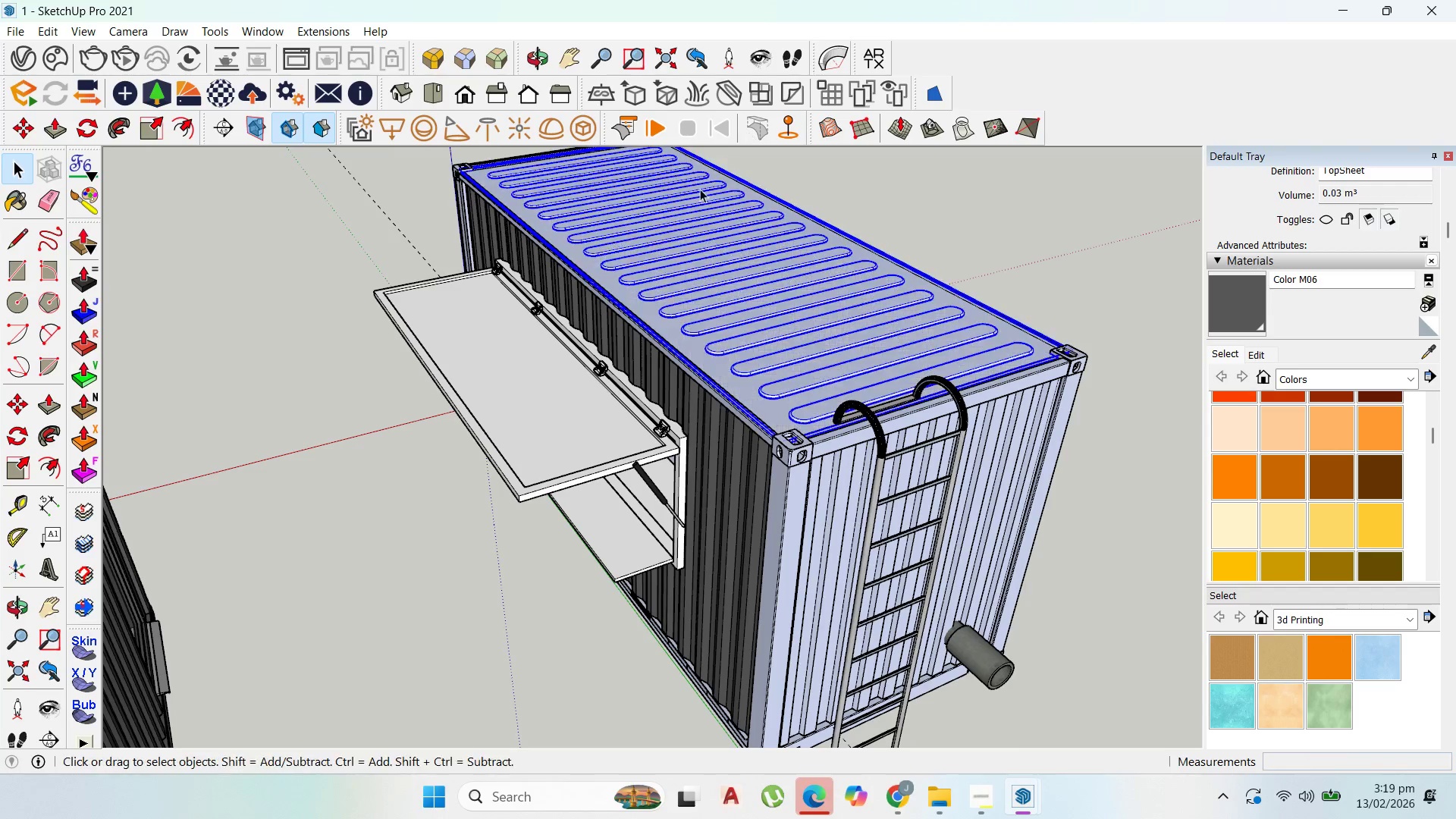 
scroll: coordinate [875, 419], scroll_direction: up, amount: 13.0
 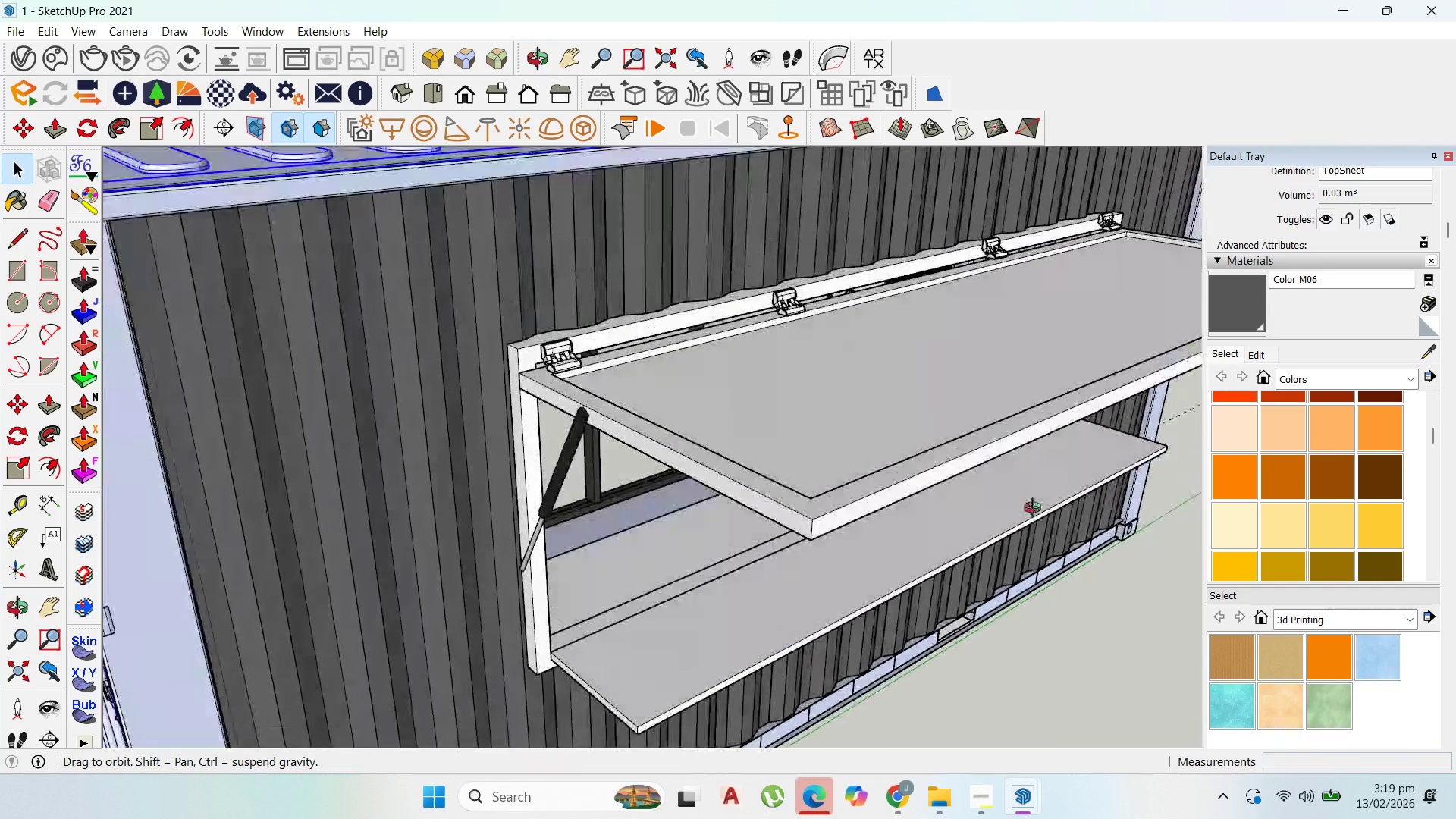 
scroll: coordinate [661, 576], scroll_direction: down, amount: 16.0
 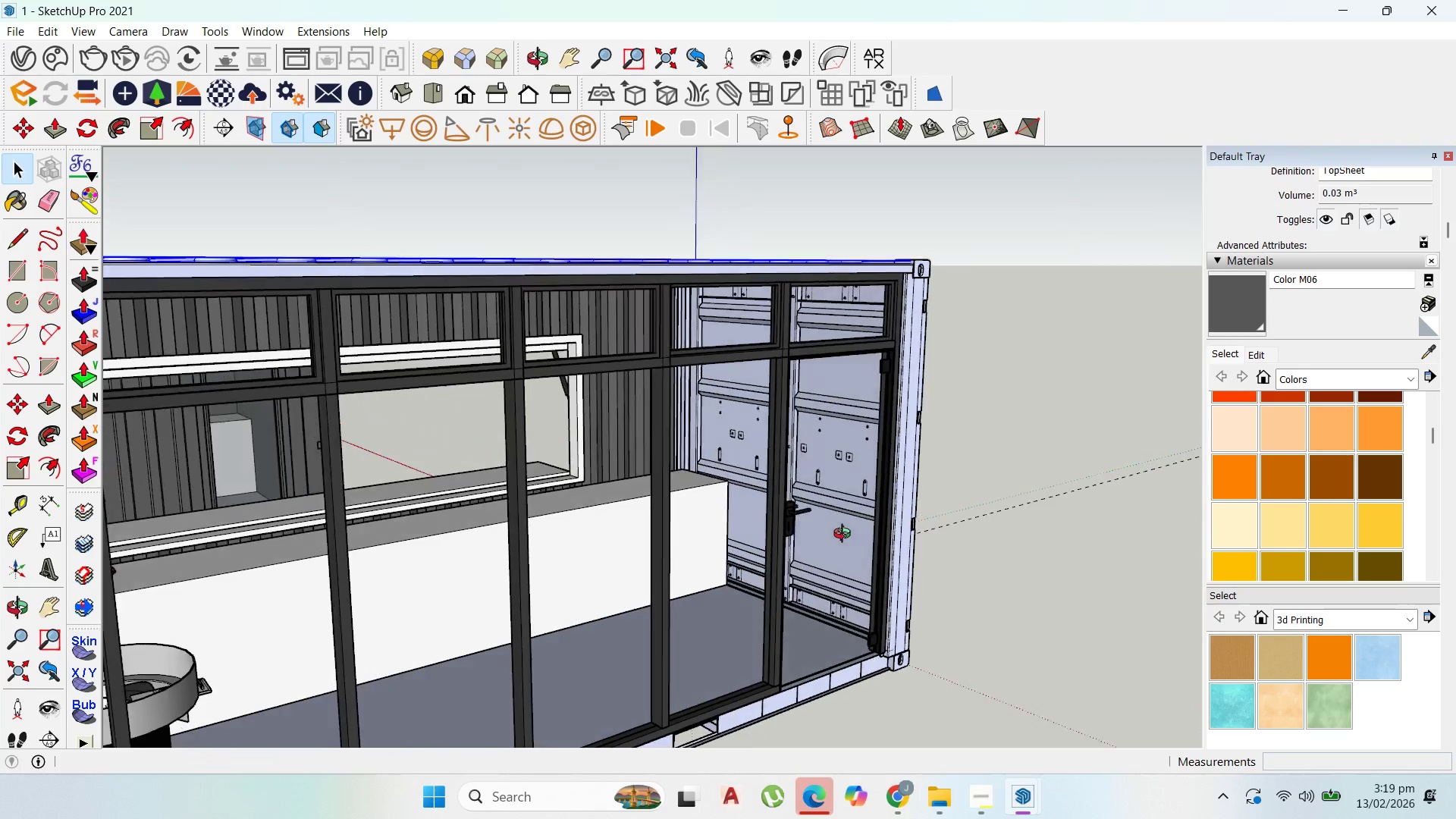 
scroll: coordinate [824, 554], scroll_direction: none, amount: 0.0
 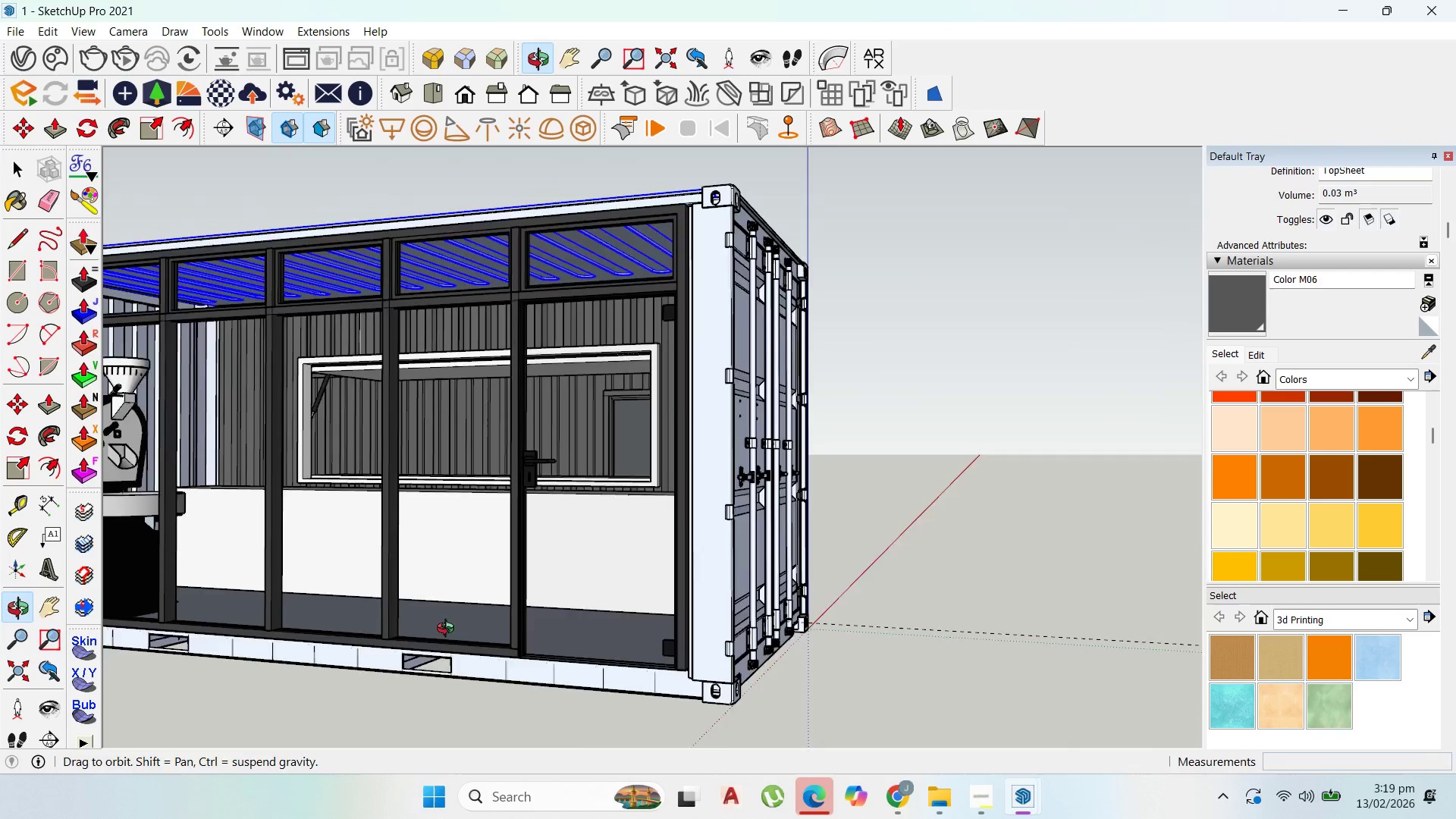 
scroll: coordinate [295, 570], scroll_direction: up, amount: 2.0
 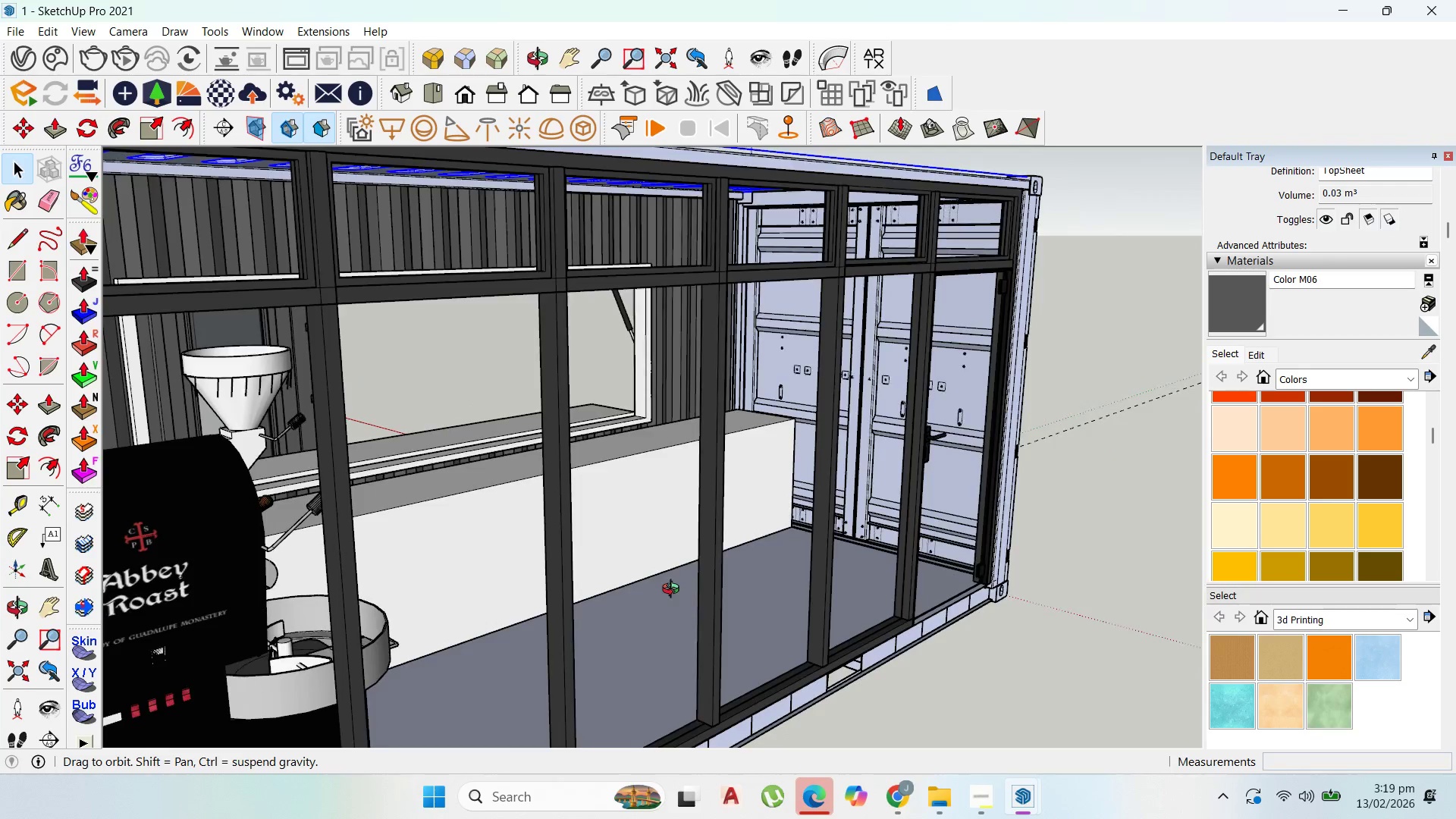 
scroll: coordinate [674, 591], scroll_direction: down, amount: 4.0
 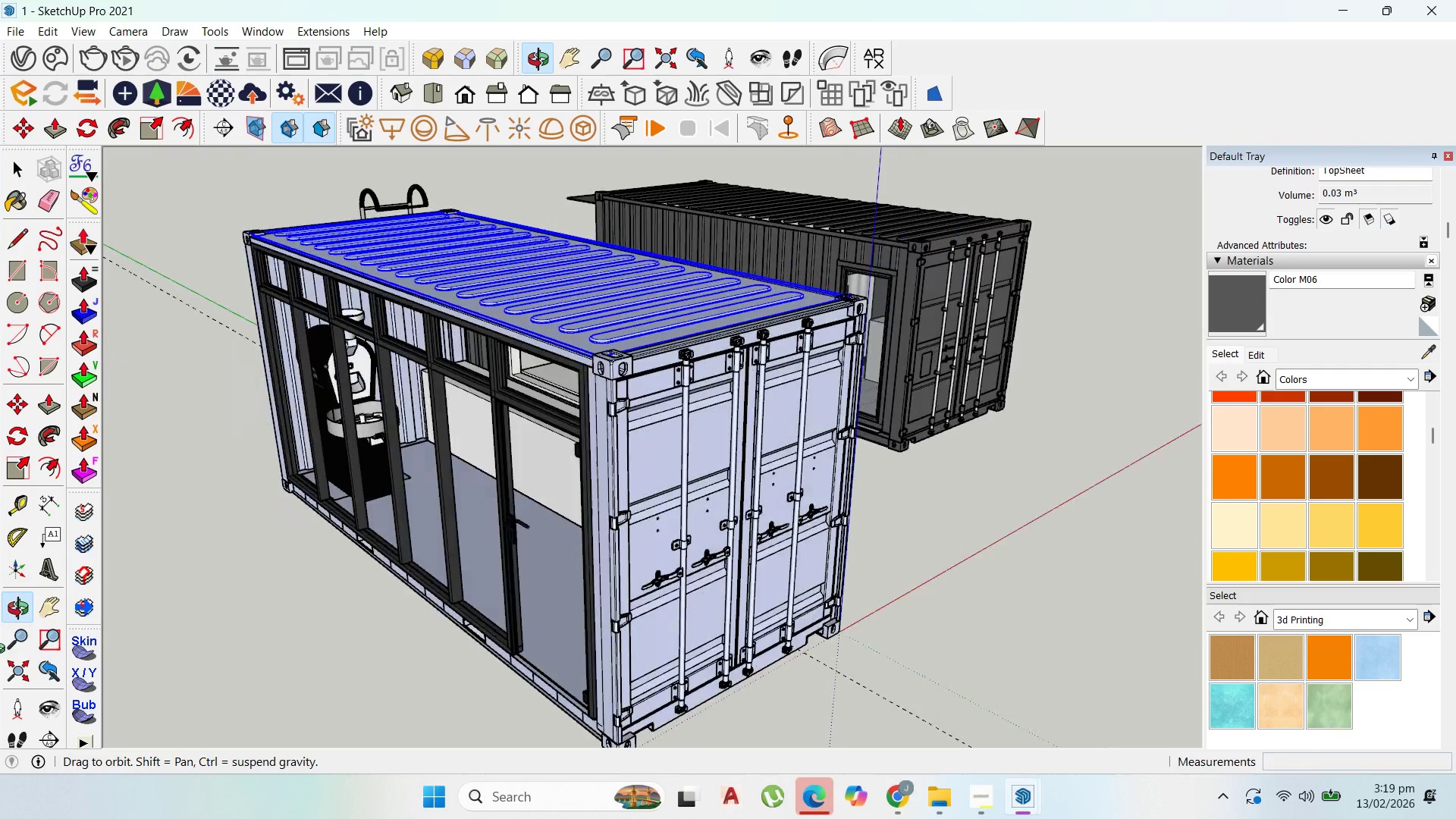 
scroll: coordinate [241, 538], scroll_direction: up, amount: 14.0
 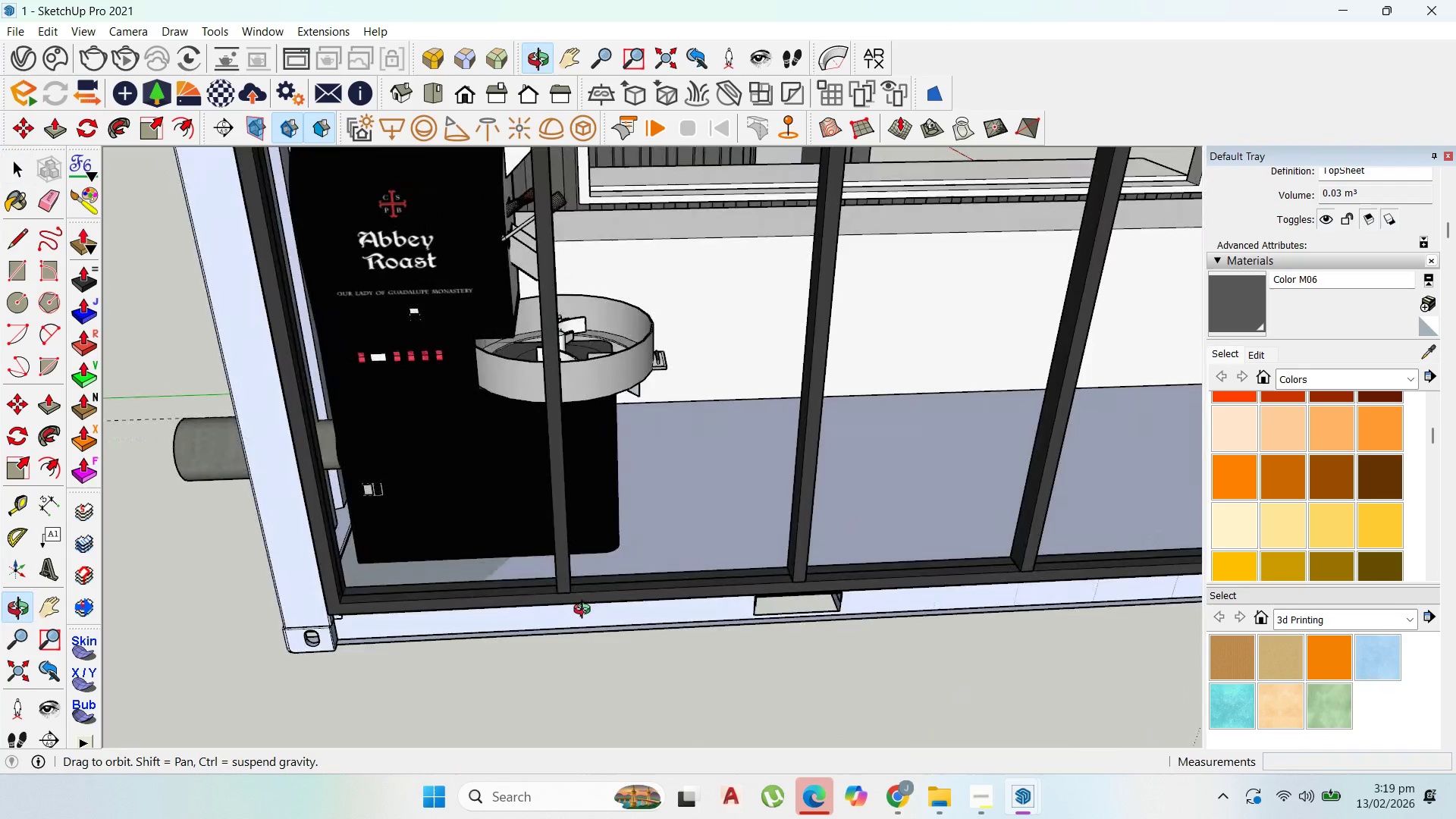 
scroll: coordinate [672, 510], scroll_direction: down, amount: 14.0
 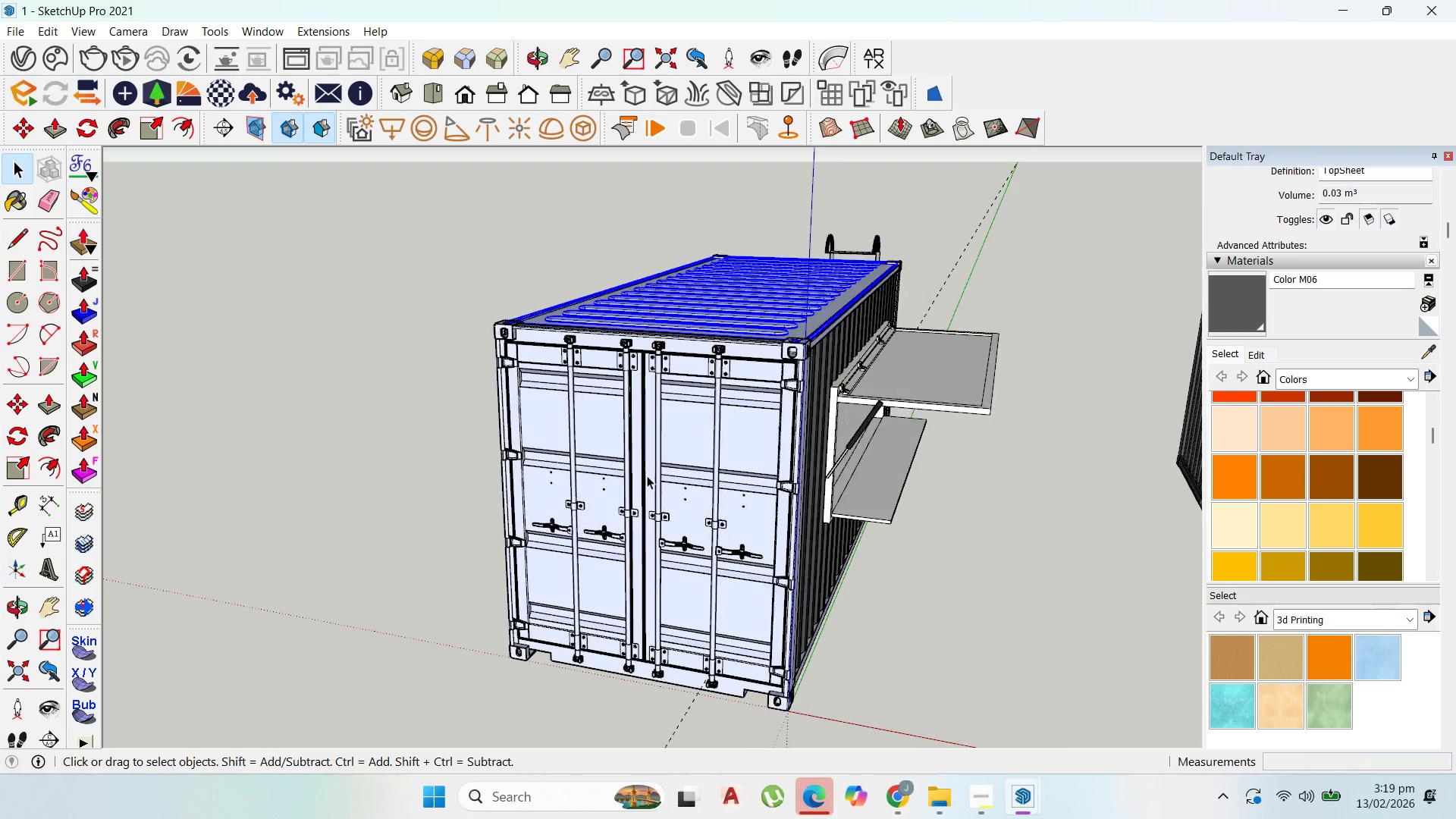 
hold_key(key=ControlLeft, duration=1.03)
 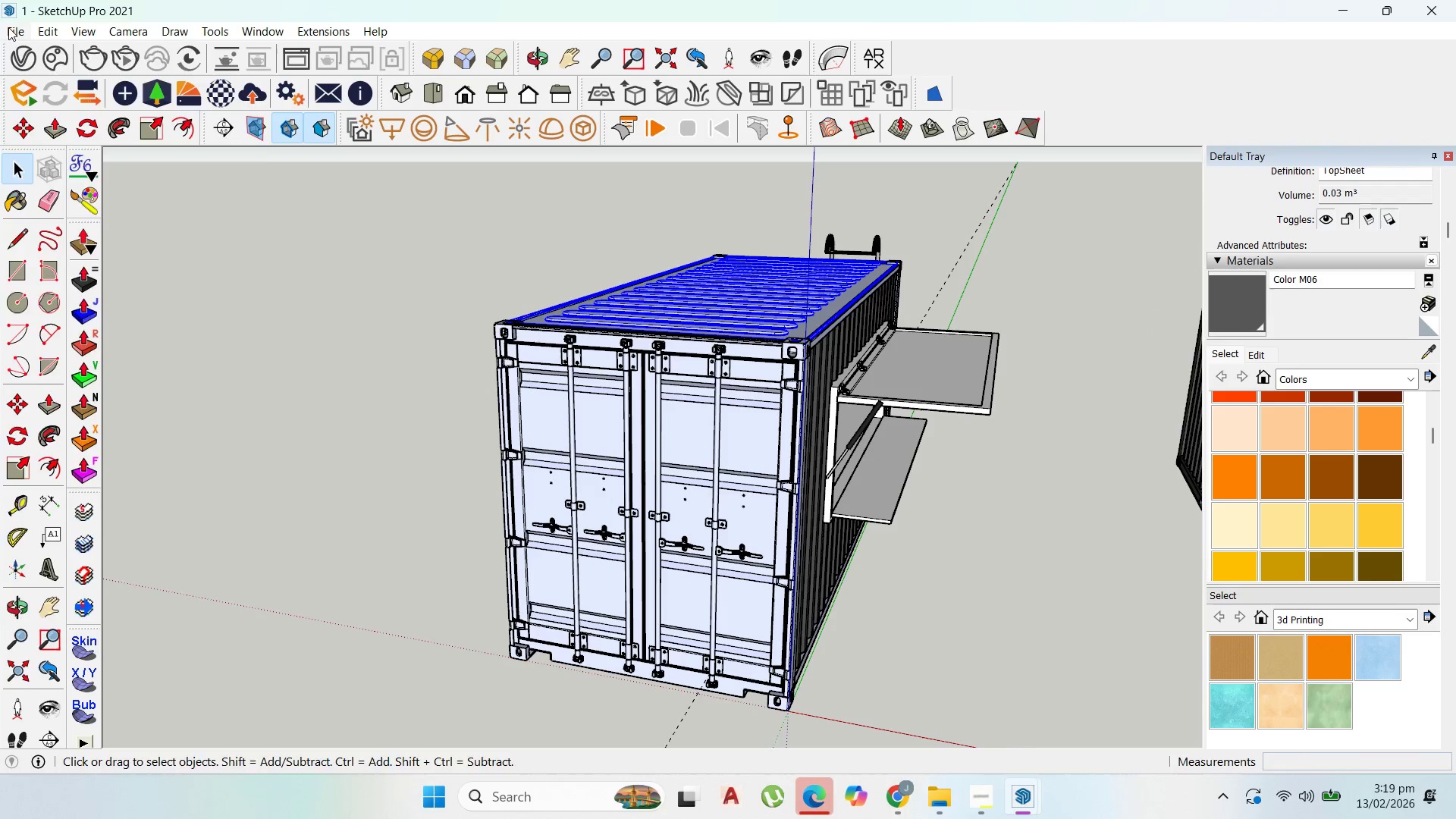 
left_click([8, 27])
 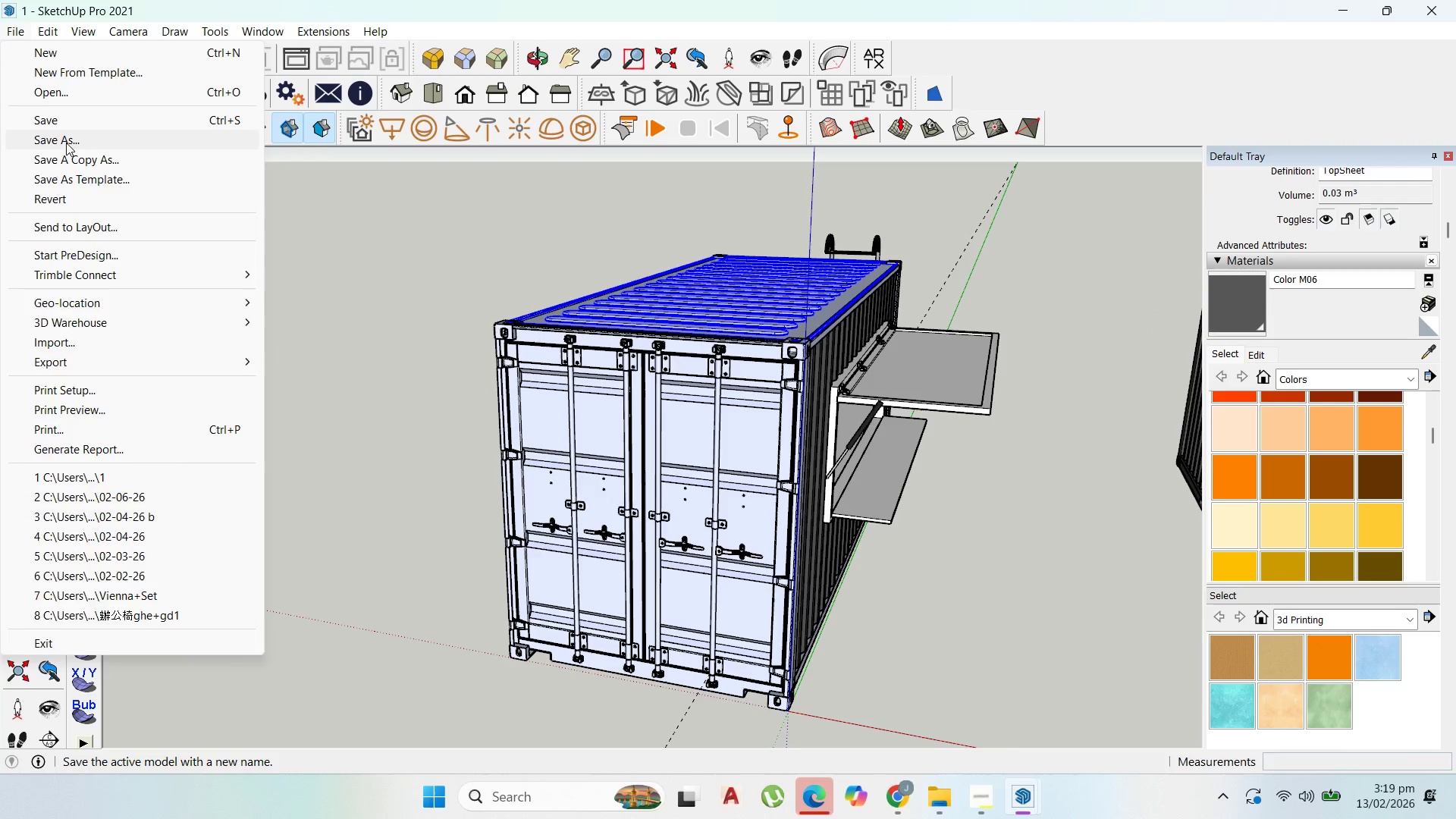 
left_click([67, 143])
 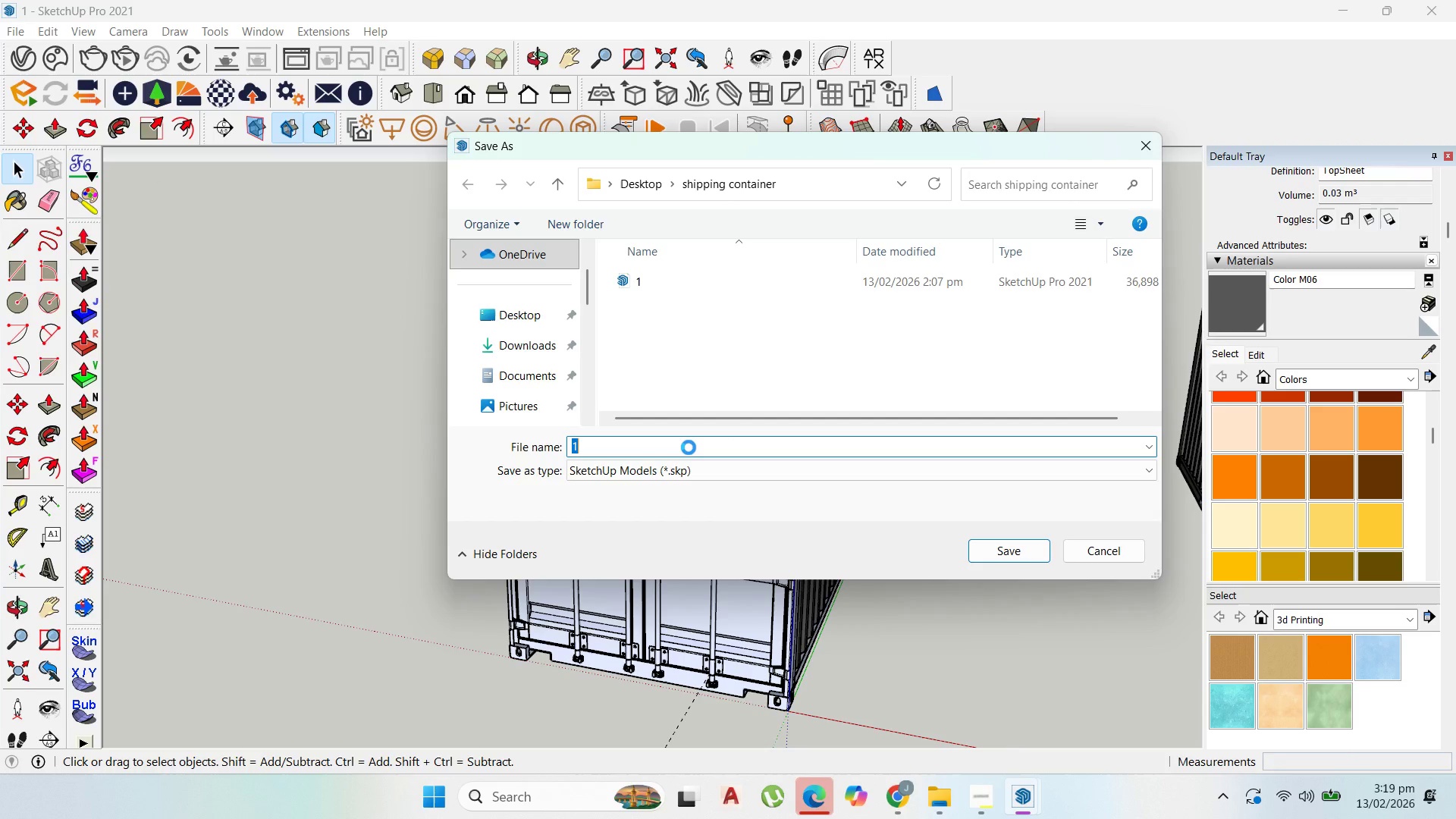 
key(Numpad0)
 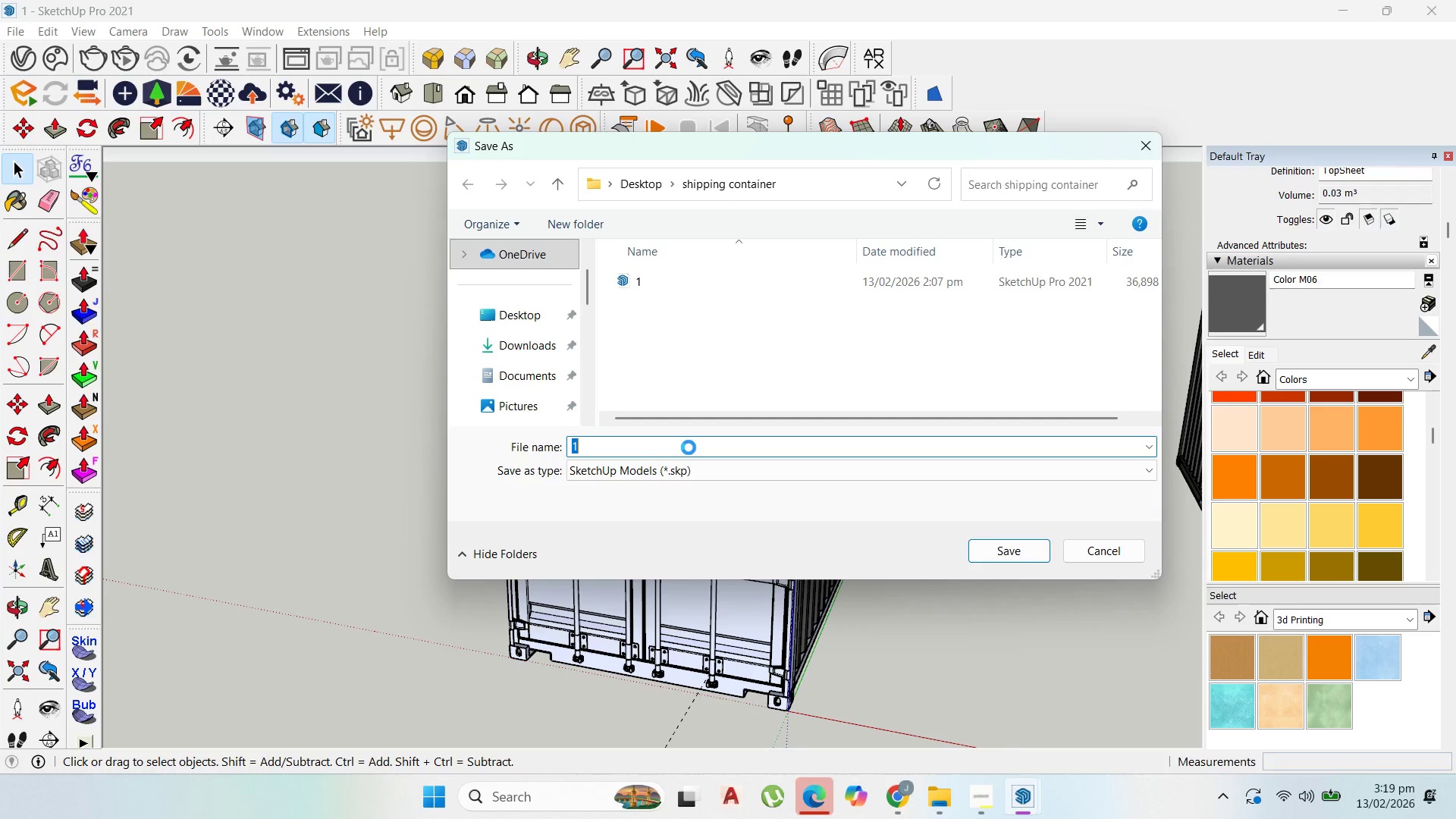 
key(Numpad2)
 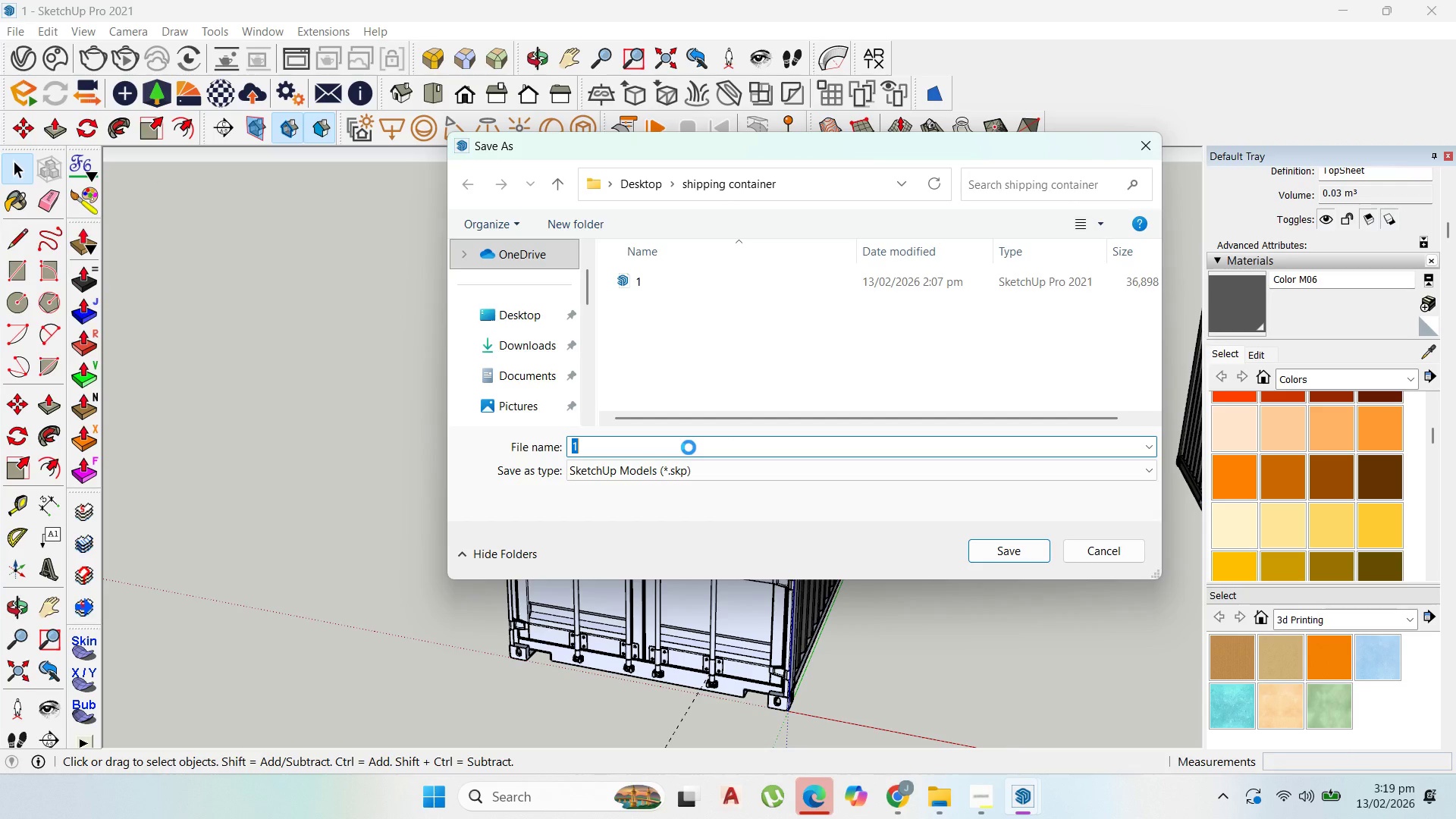 
key(NumpadSubtract)
 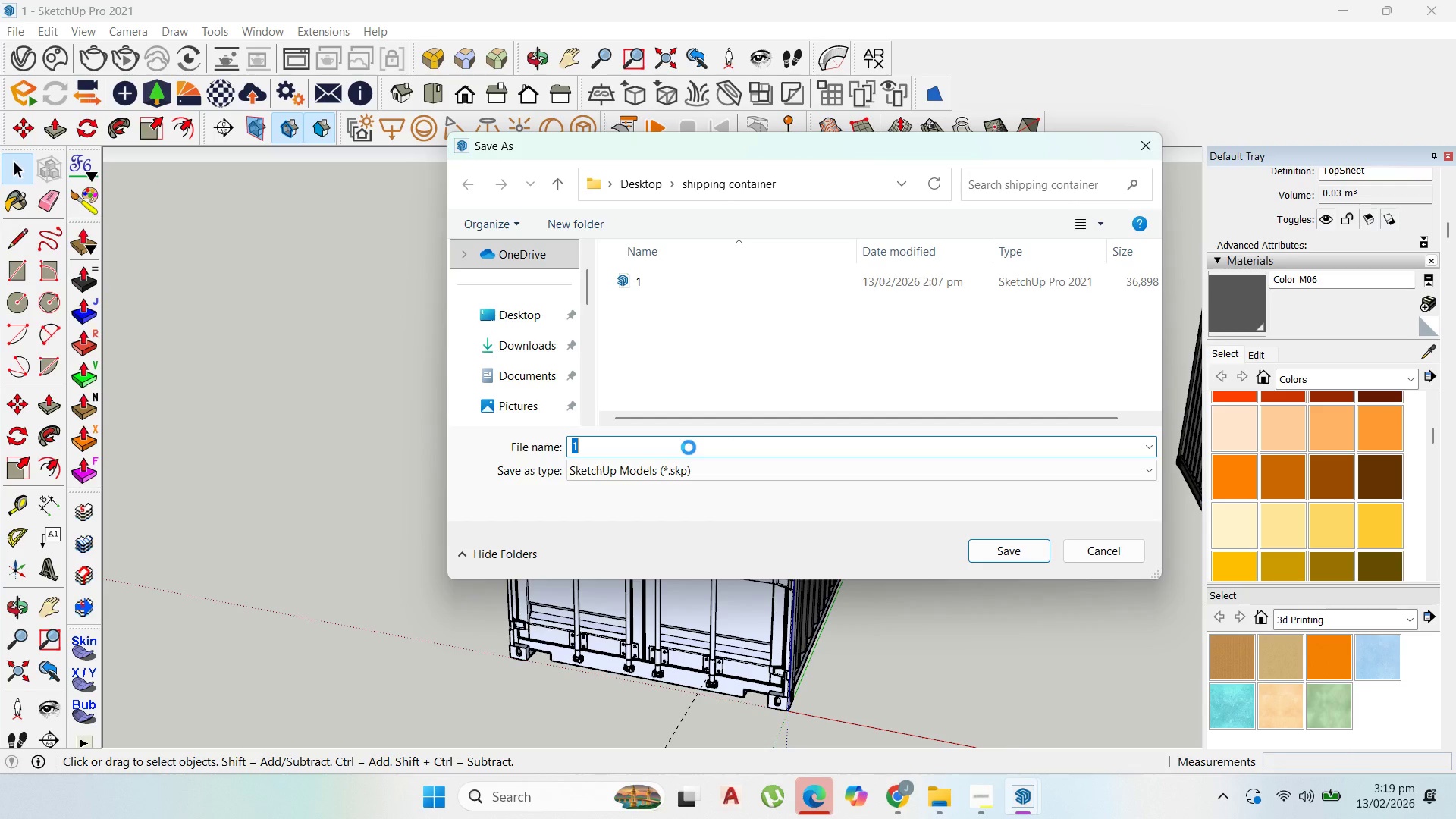 
key(Numpad1)
 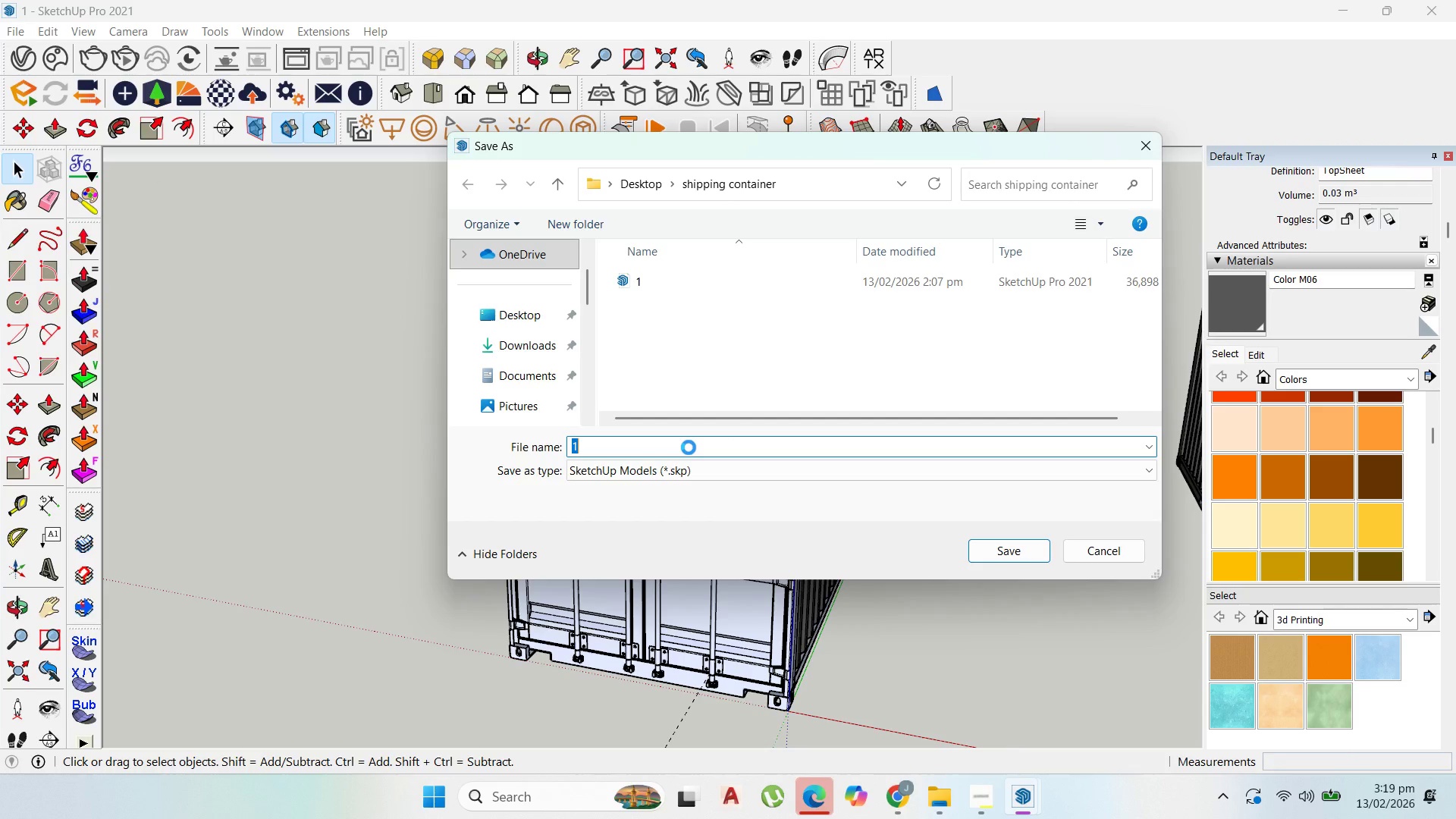 
key(Numpad3)
 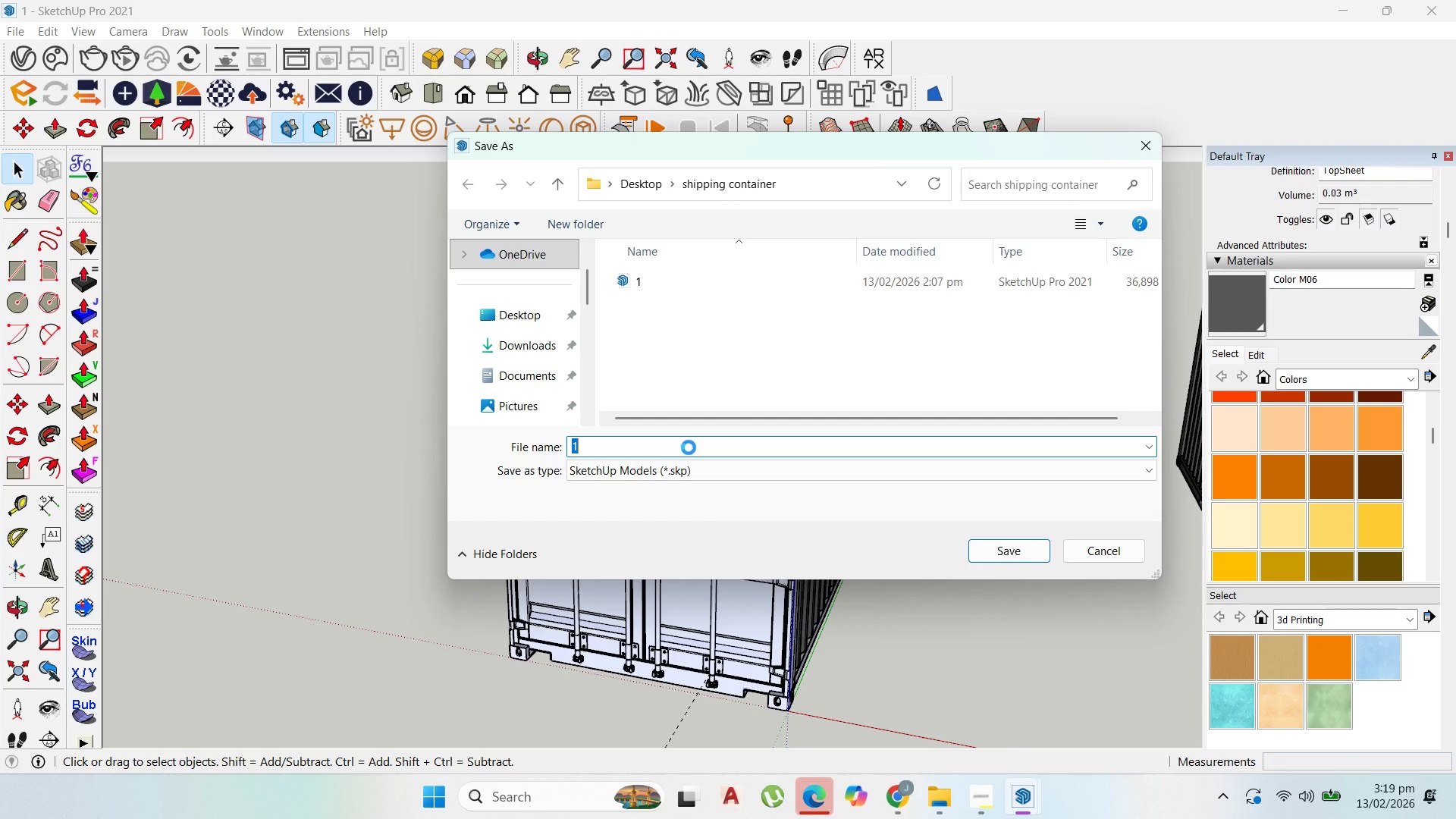 
key(NumpadSubtract)
 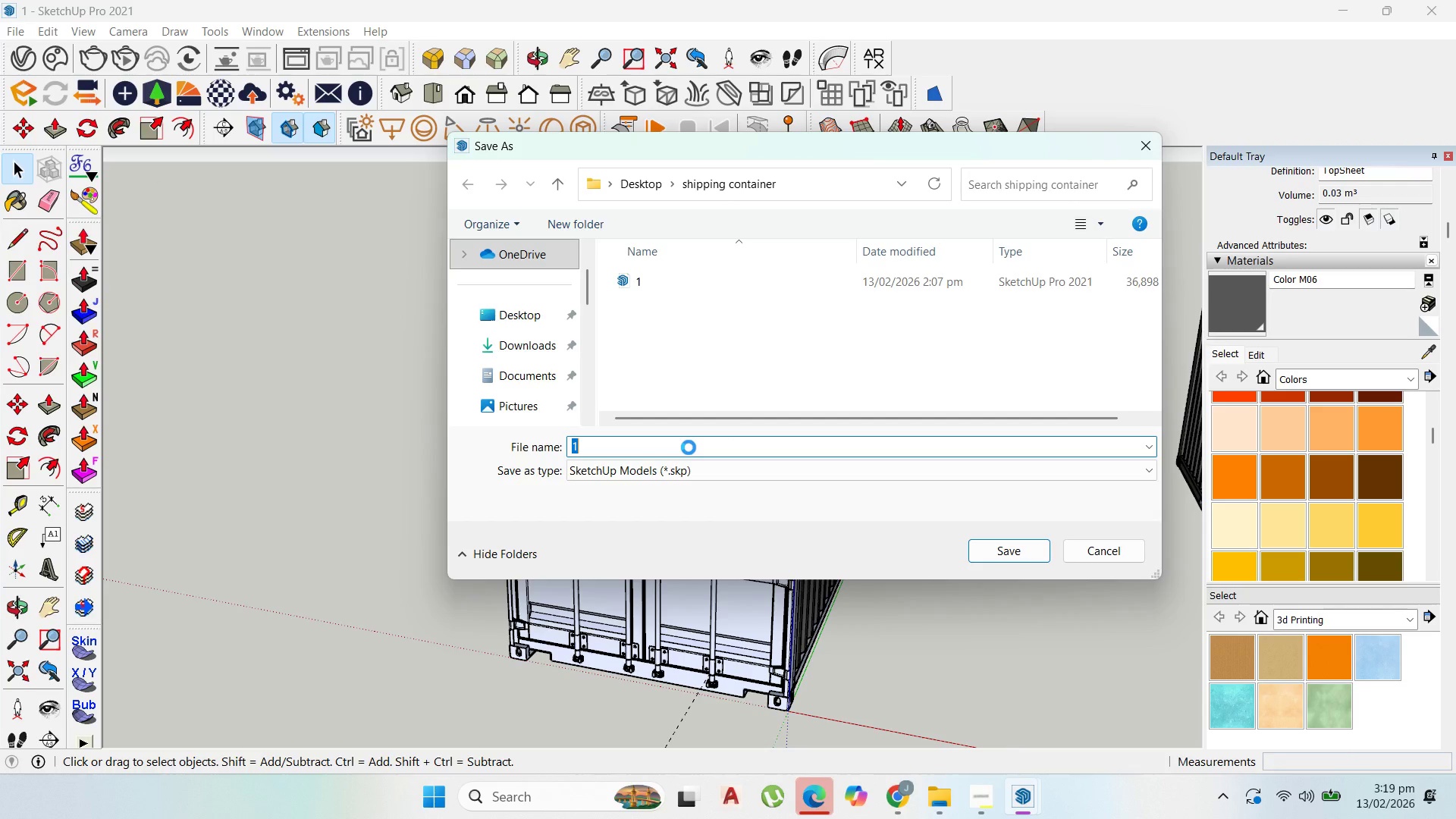 
key(Numpad3)
 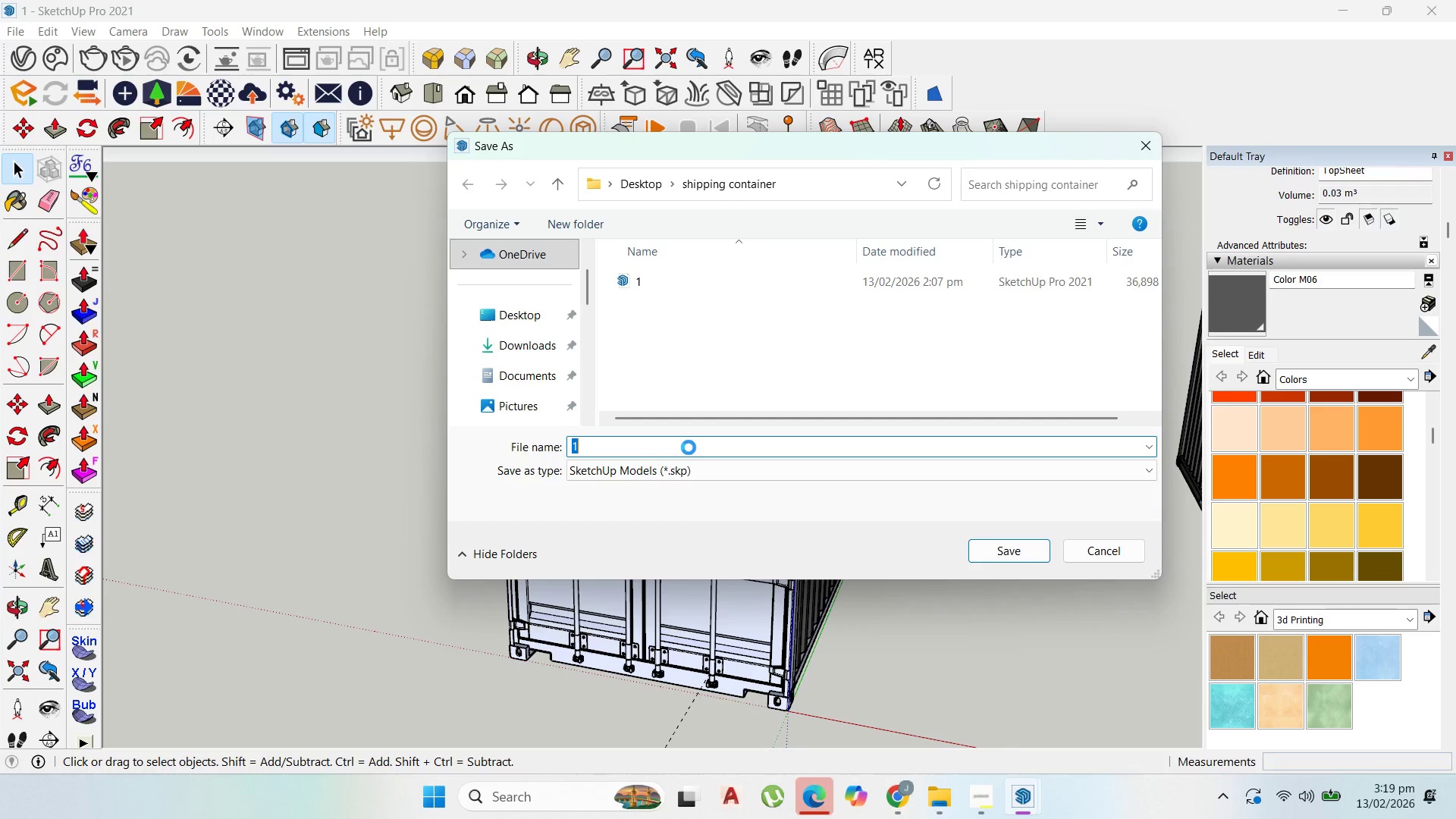 
key(Numpad6)
 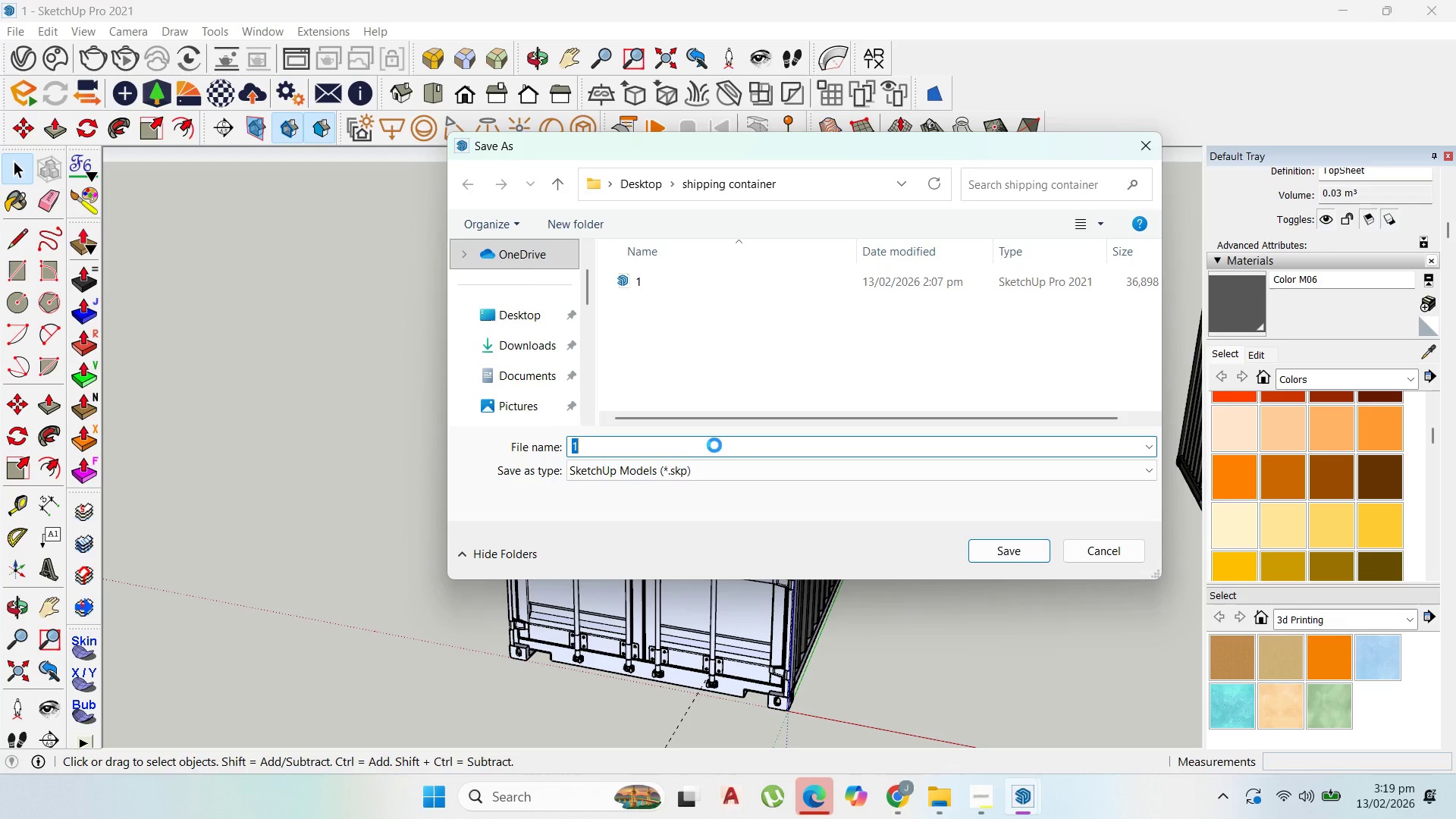 
left_click_drag(start_coordinate=[719, 444], to_coordinate=[1009, 546])
 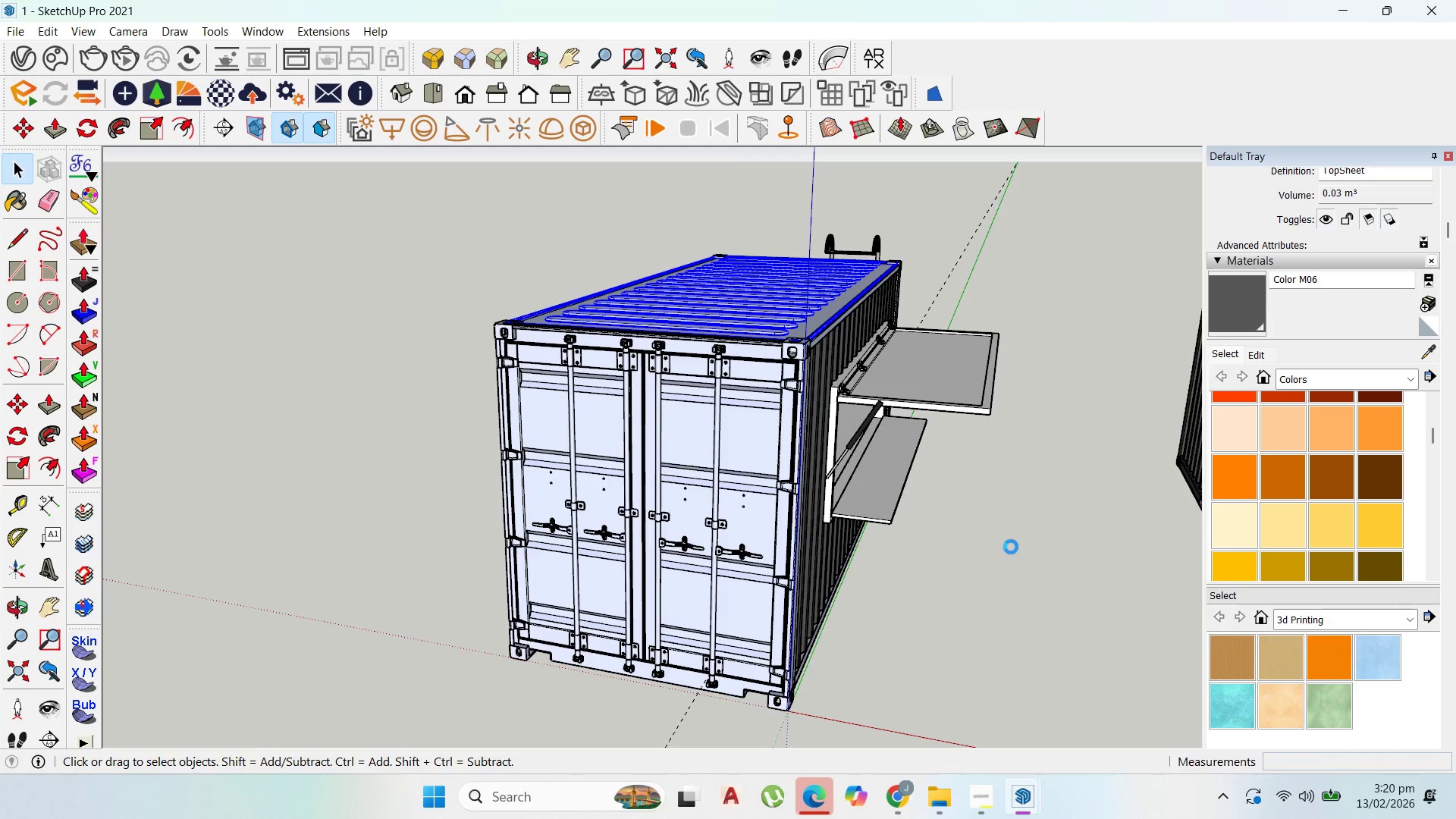 
key(Backspace)
 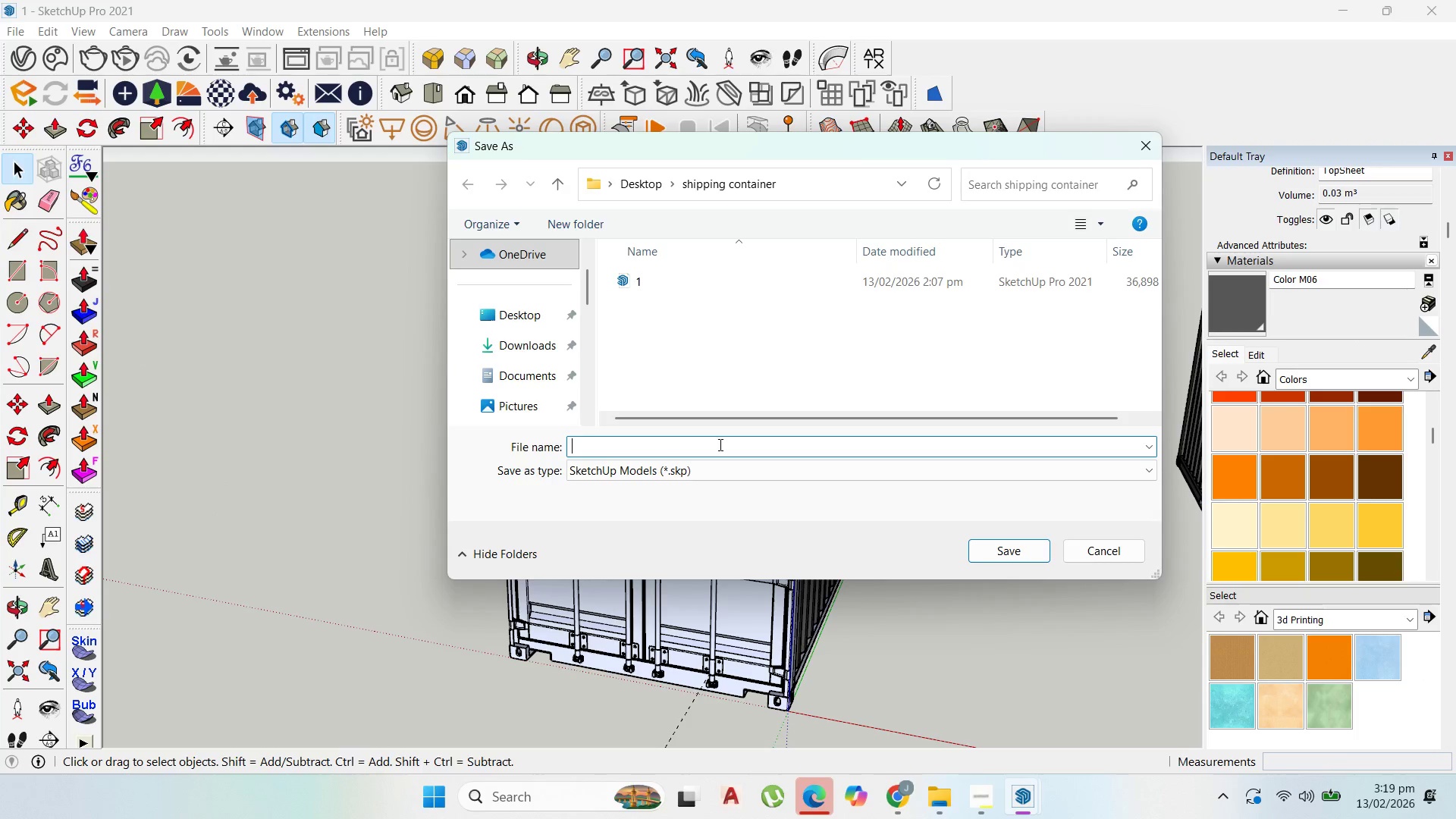 
key(Numpad0)
 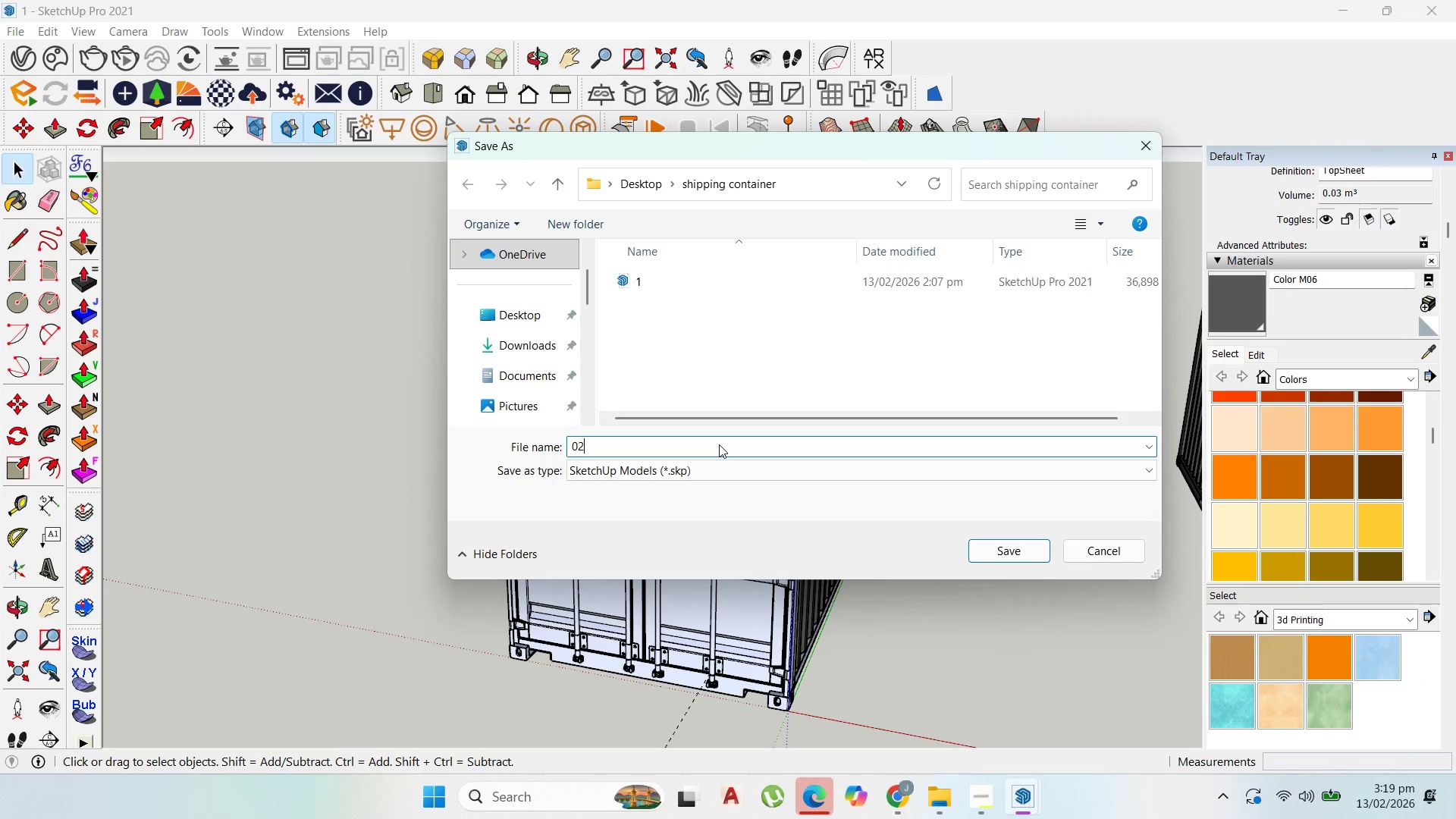 
key(Numpad2)
 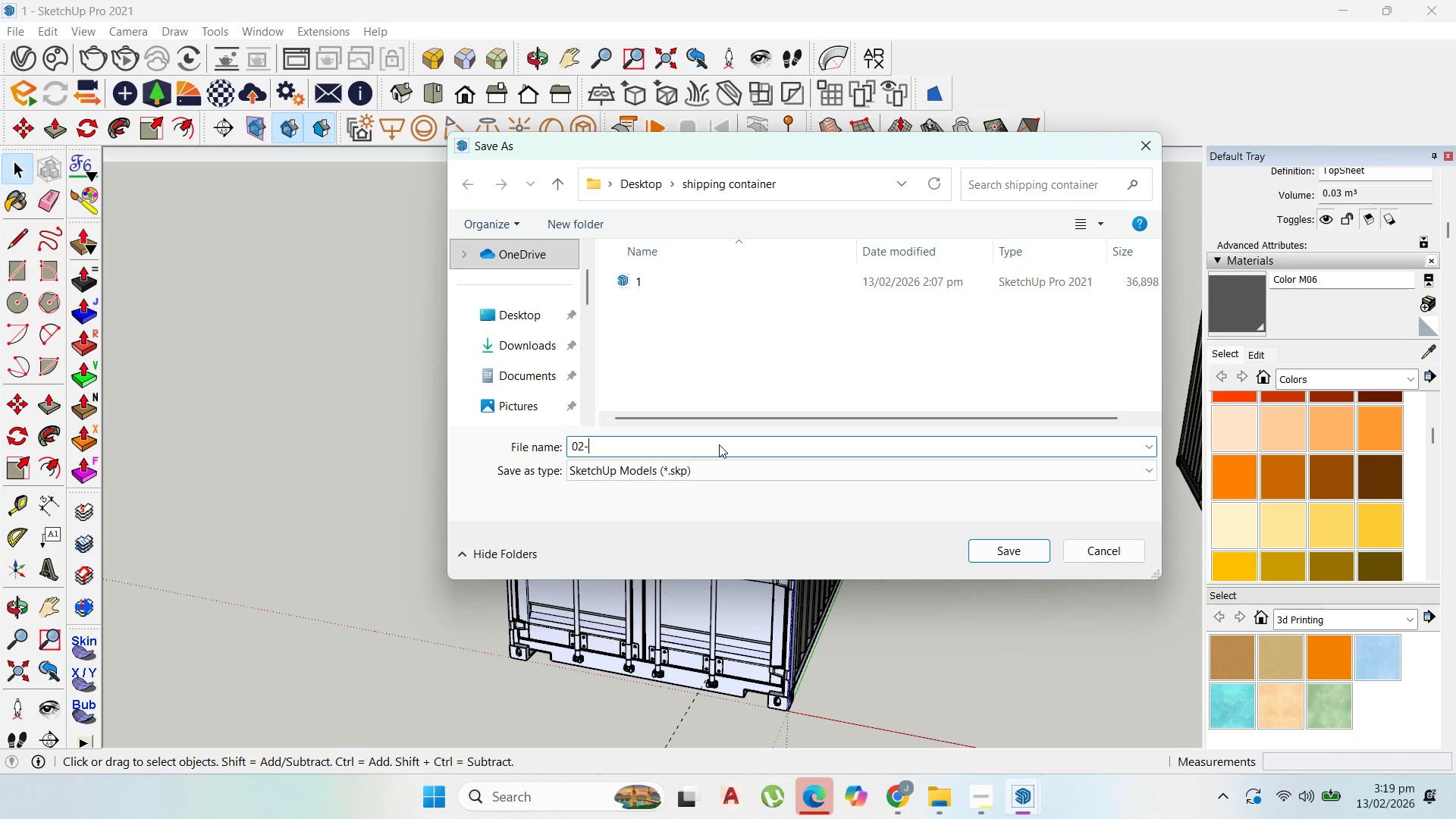 
key(NumpadSubtract)
 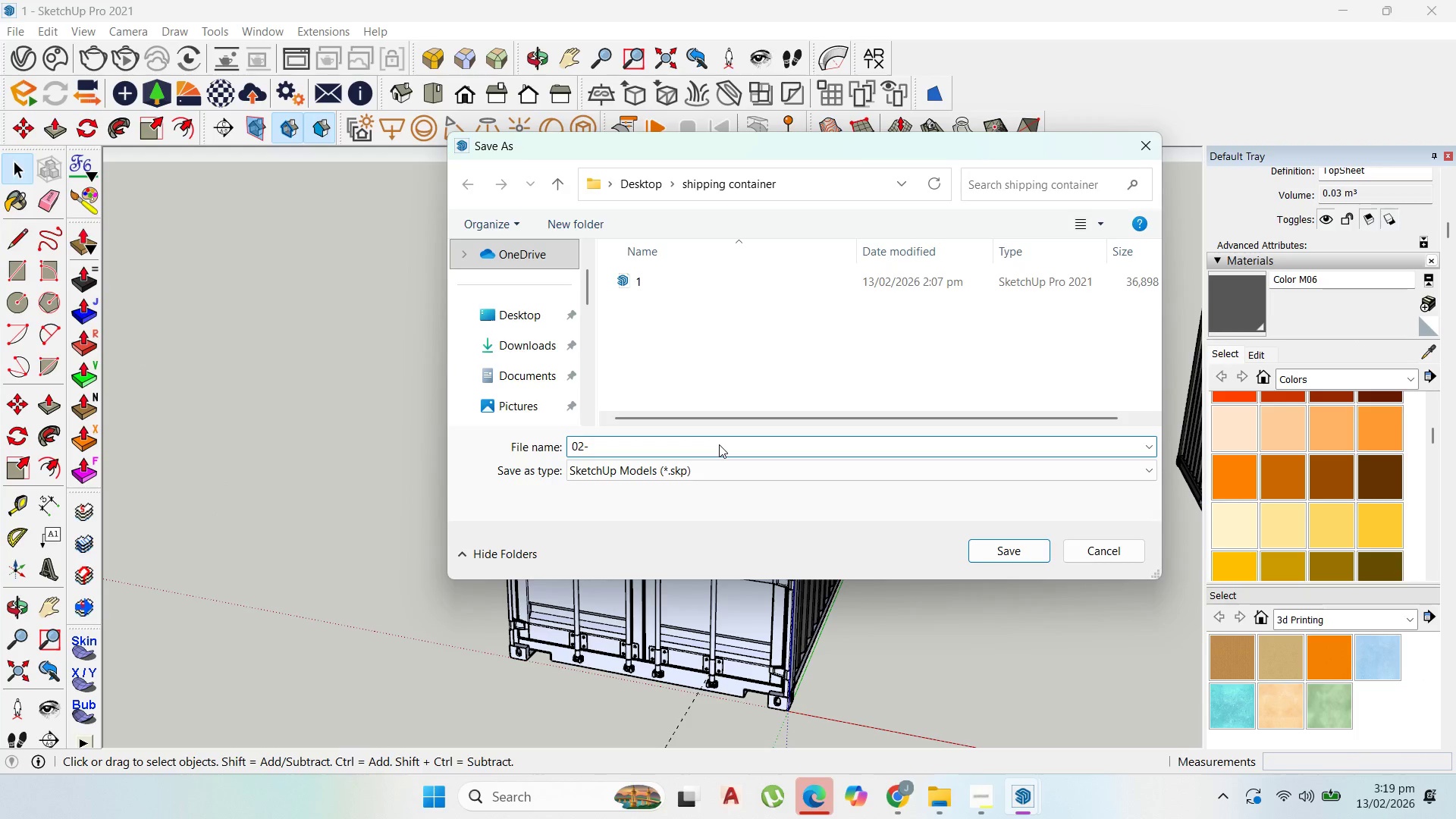 
key(Numpad1)
 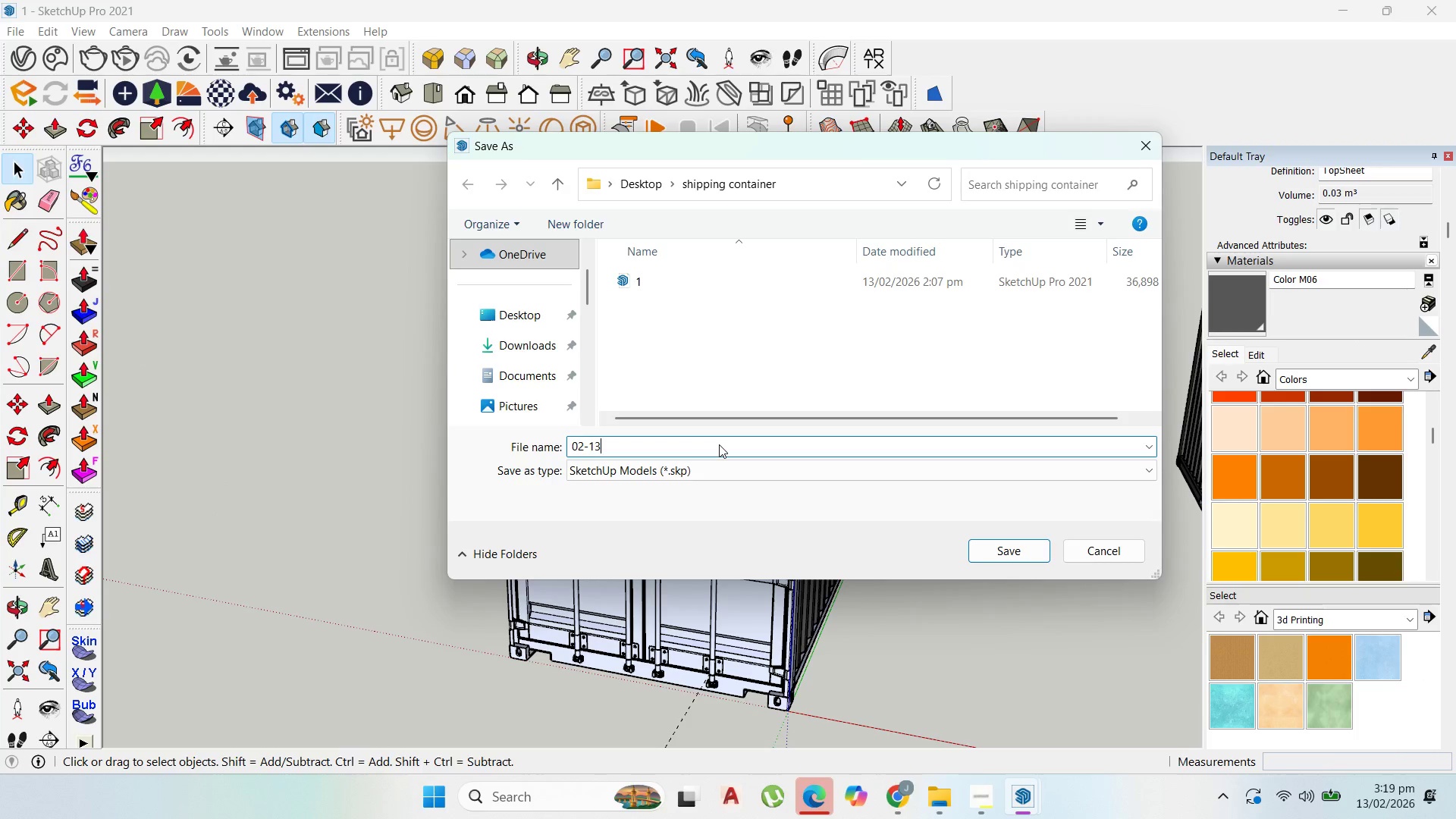 
key(Numpad3)
 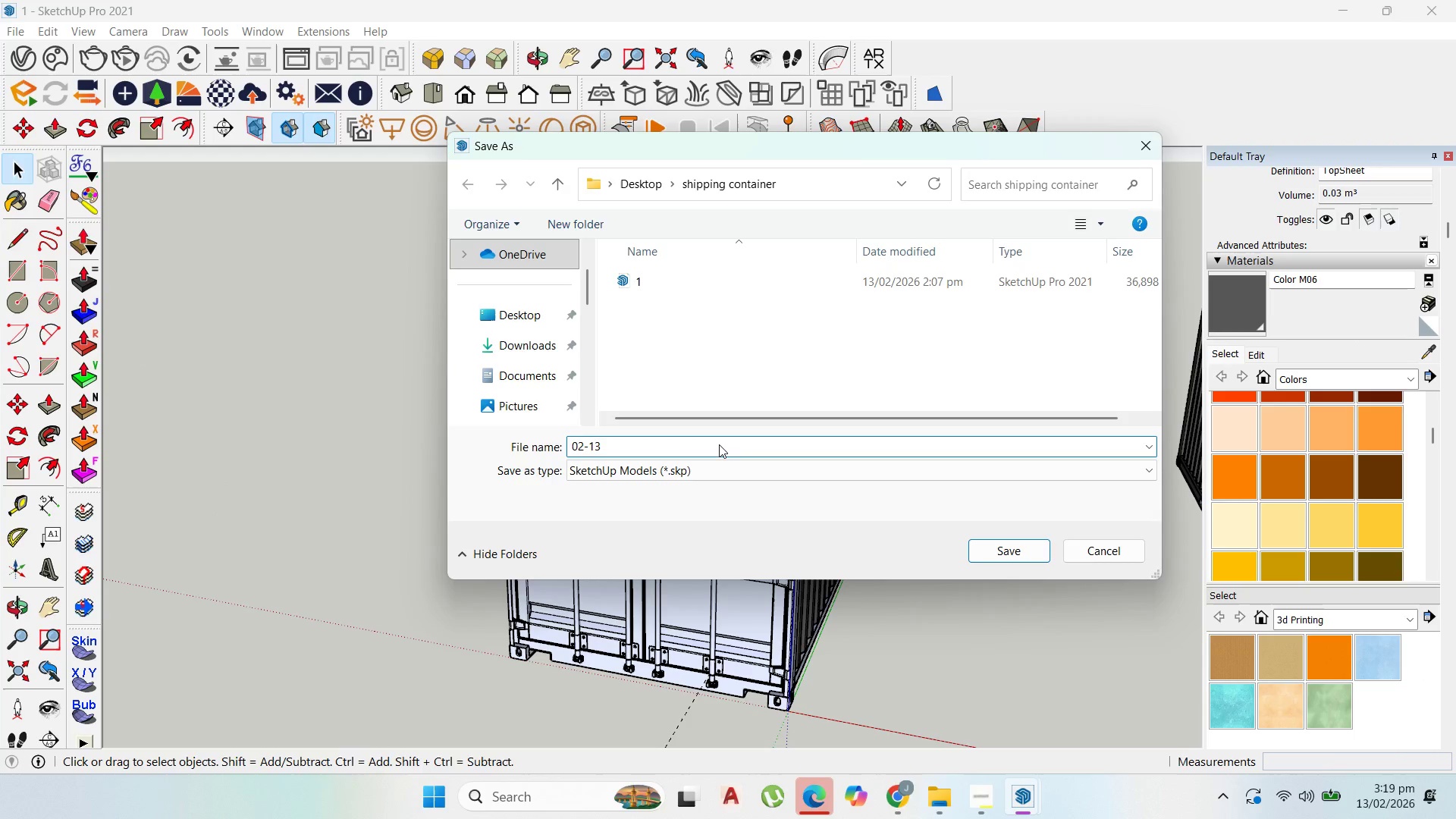 
key(NumpadSubtract)
 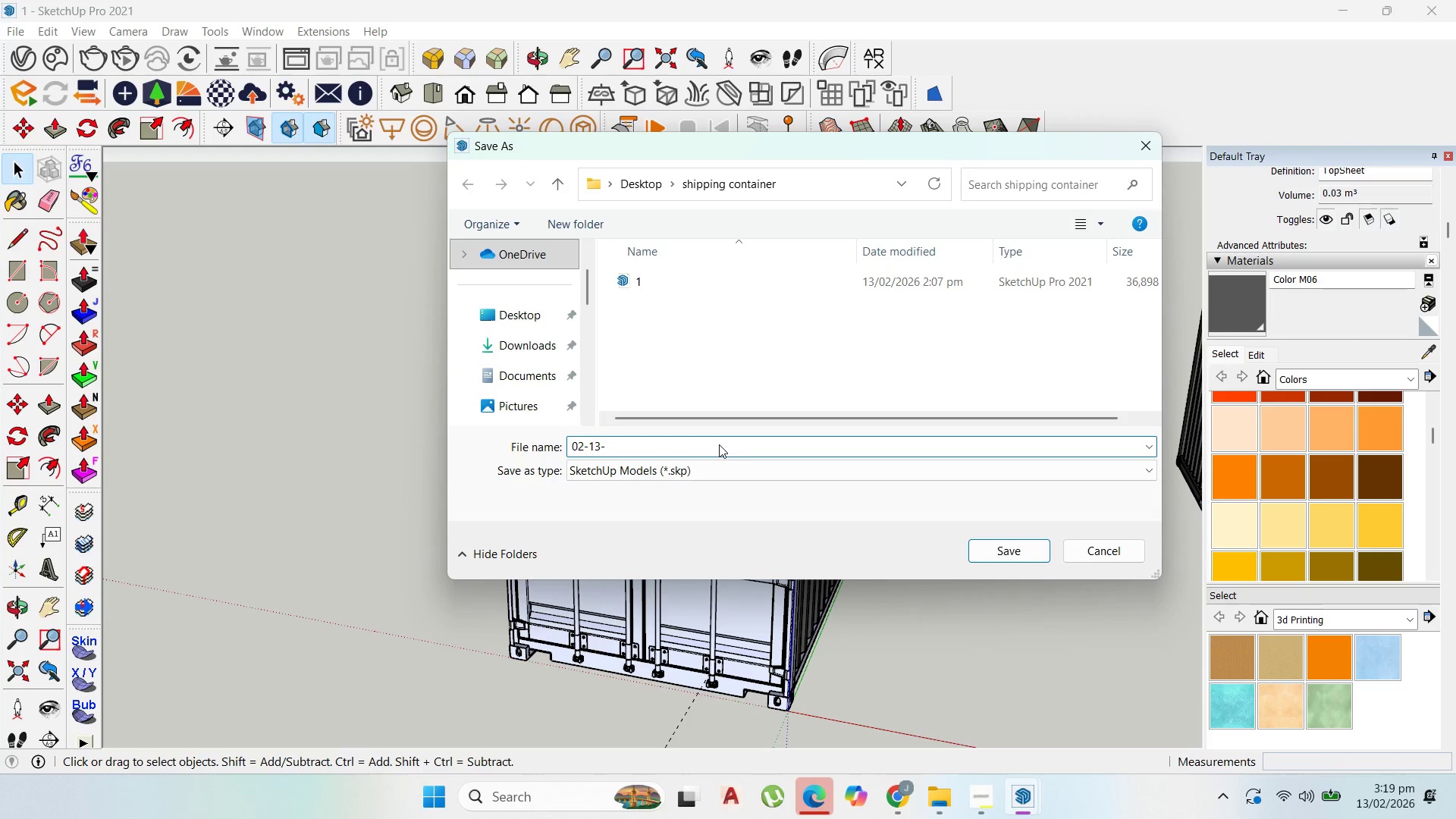 
key(Numpad2)
 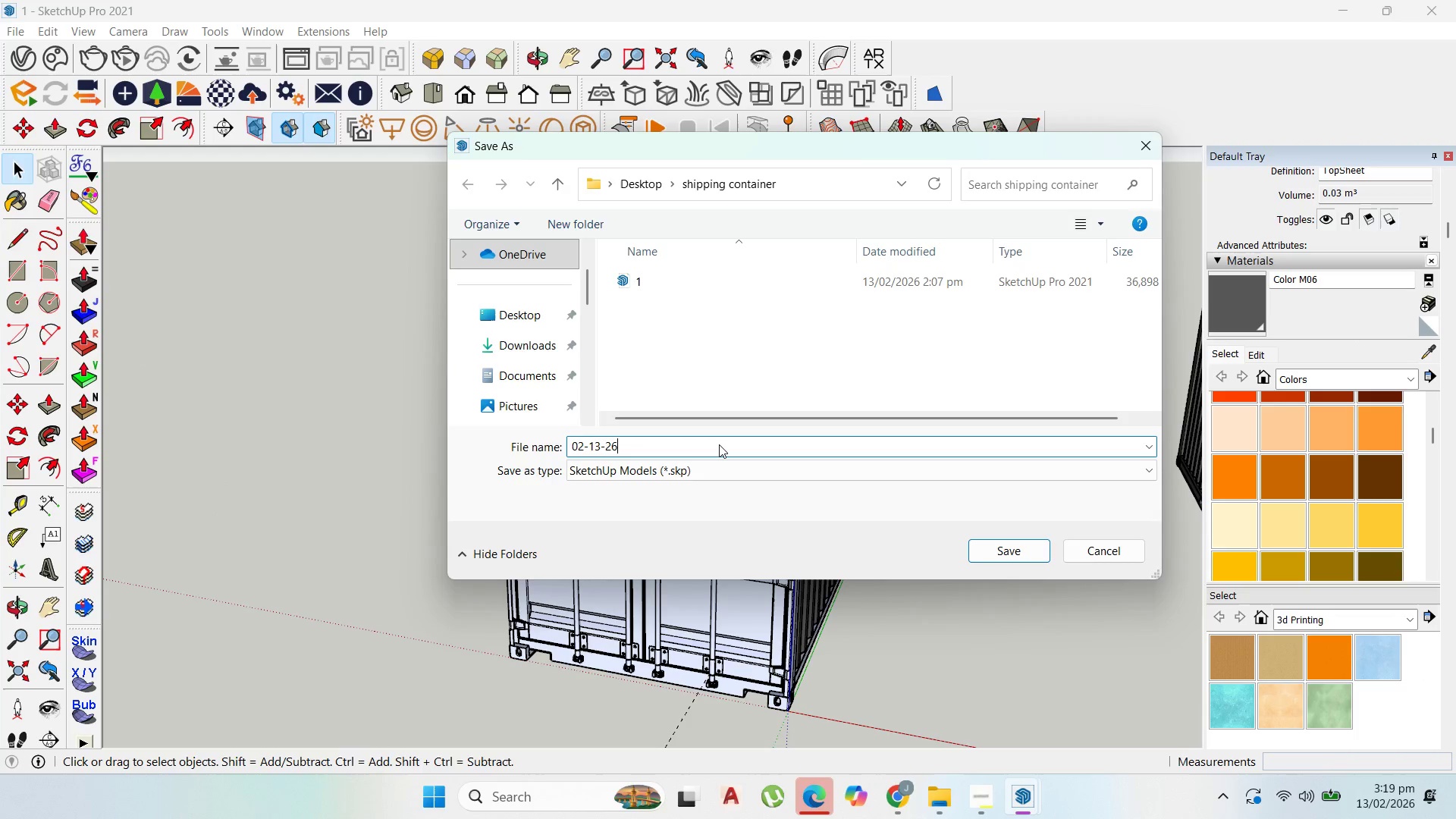 
key(Numpad6)
 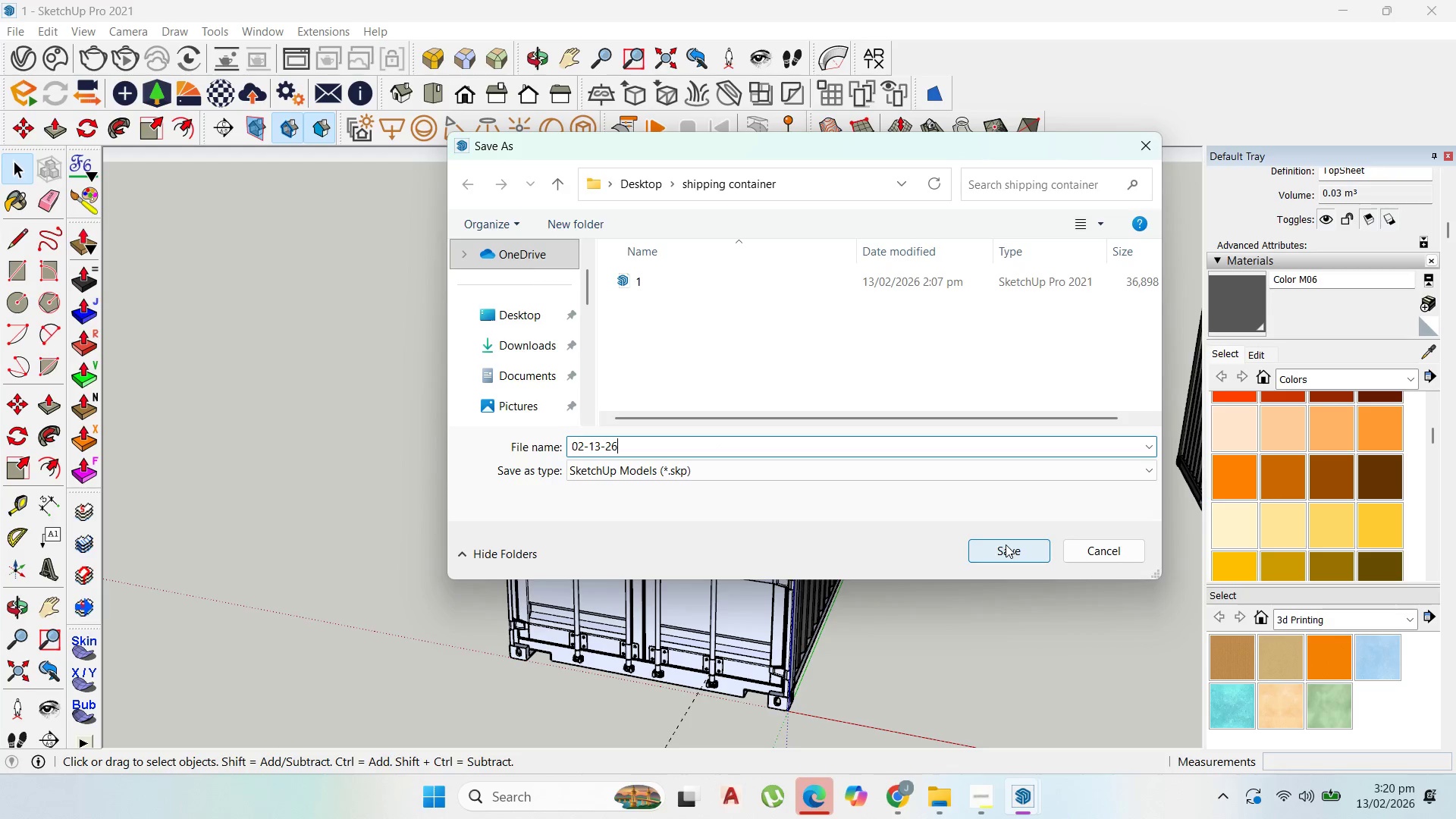 
left_click([1009, 546])
 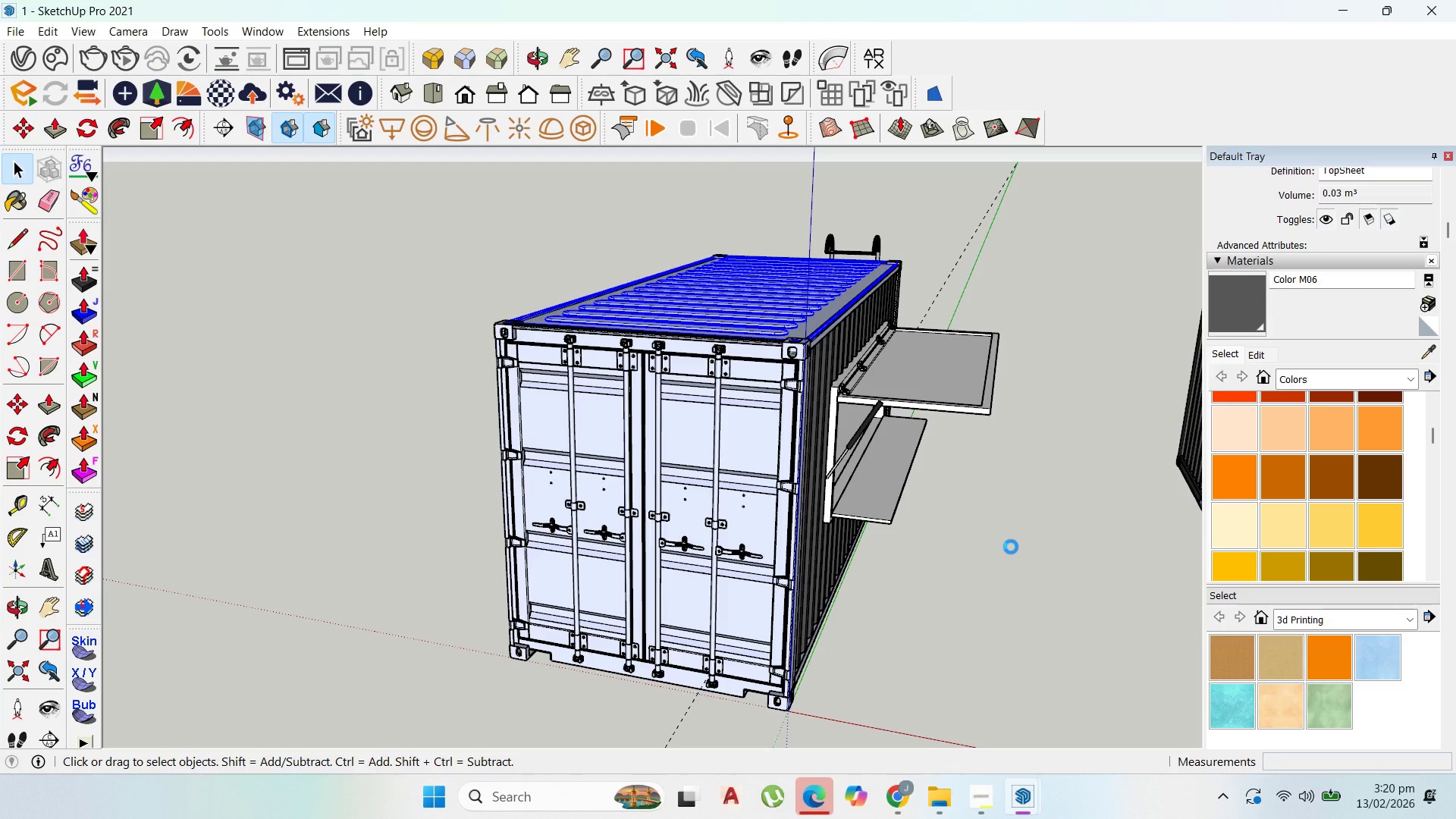 